 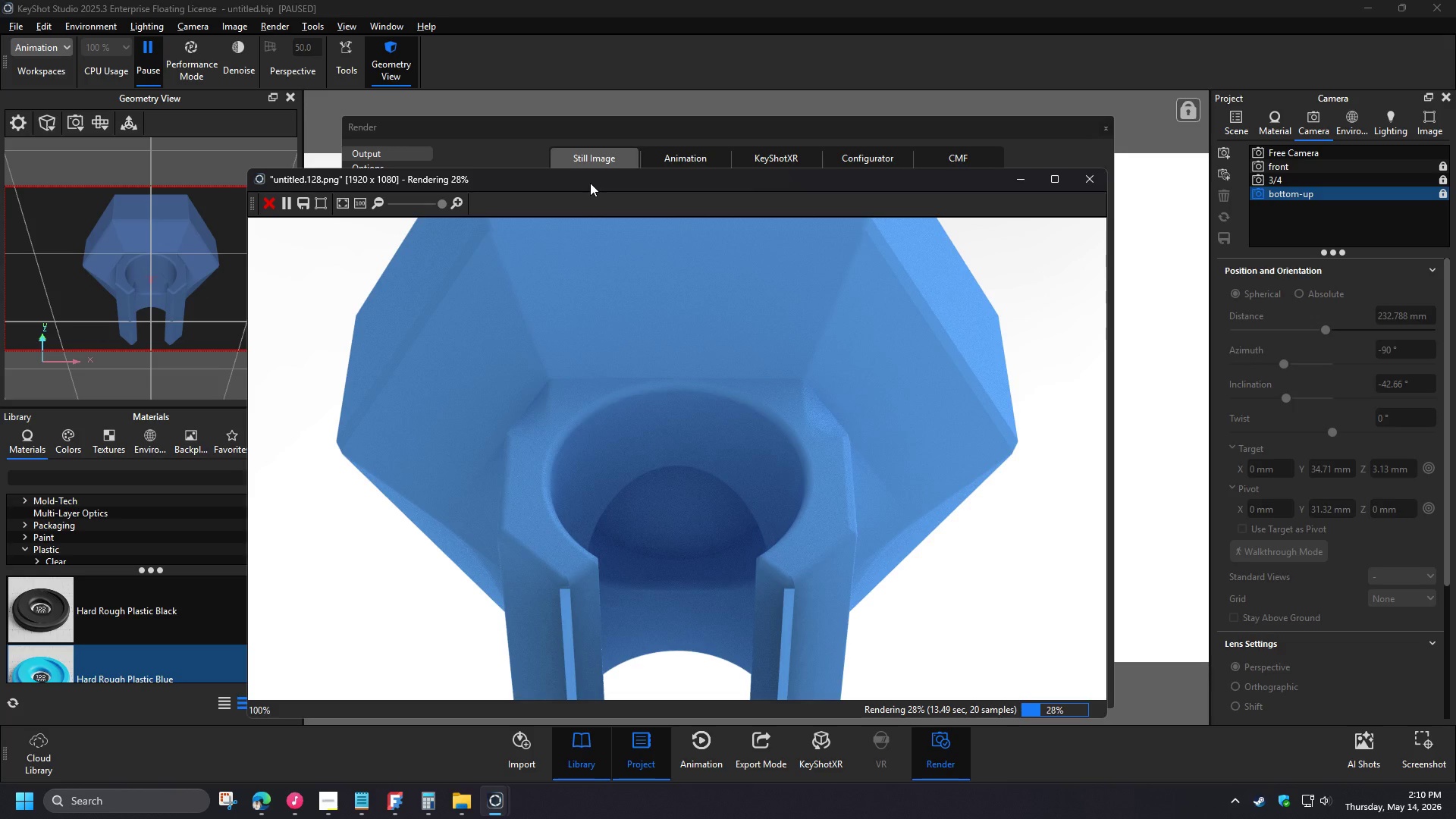 
left_click([347, 201])
 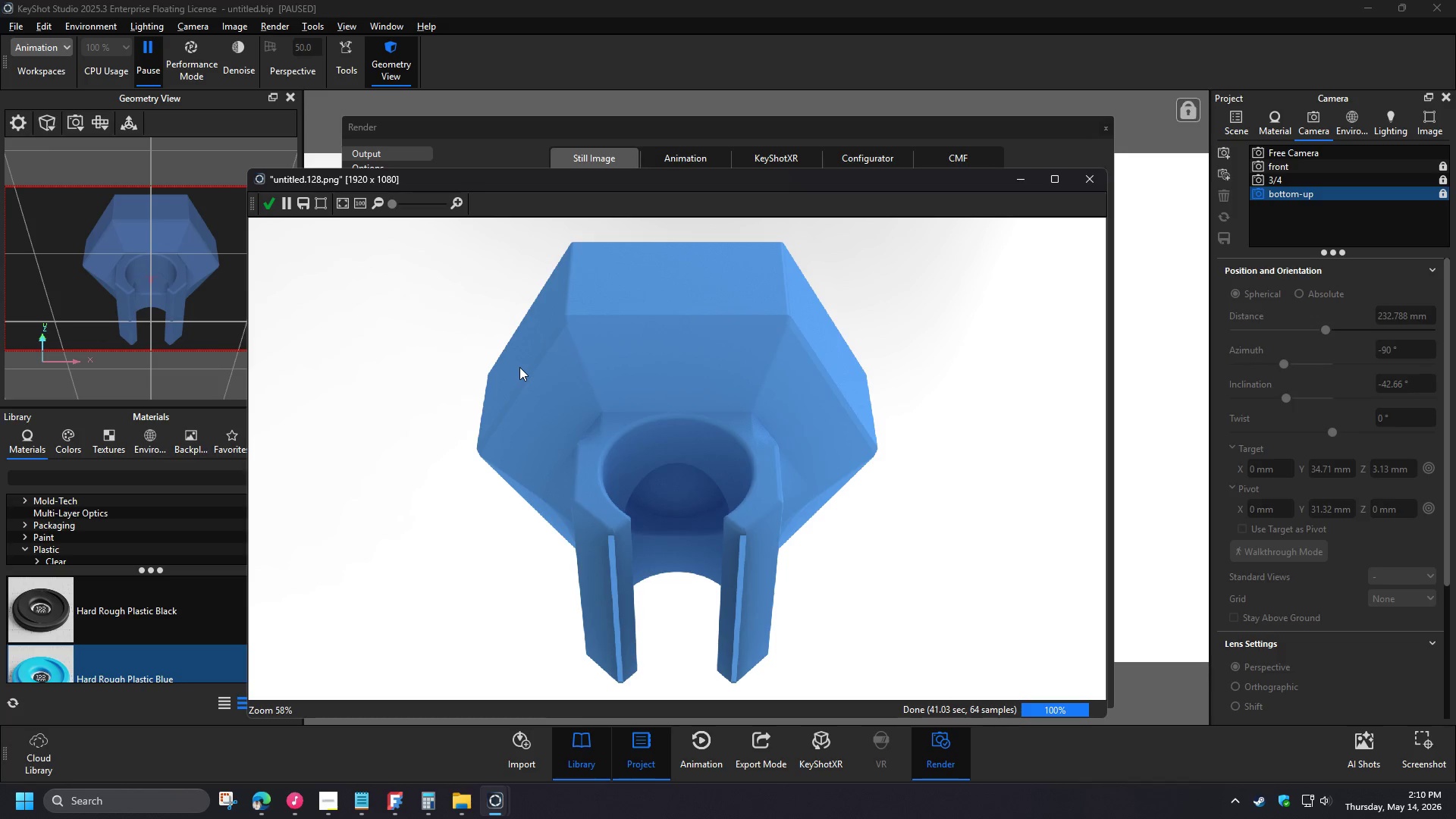 
wait(32.81)
 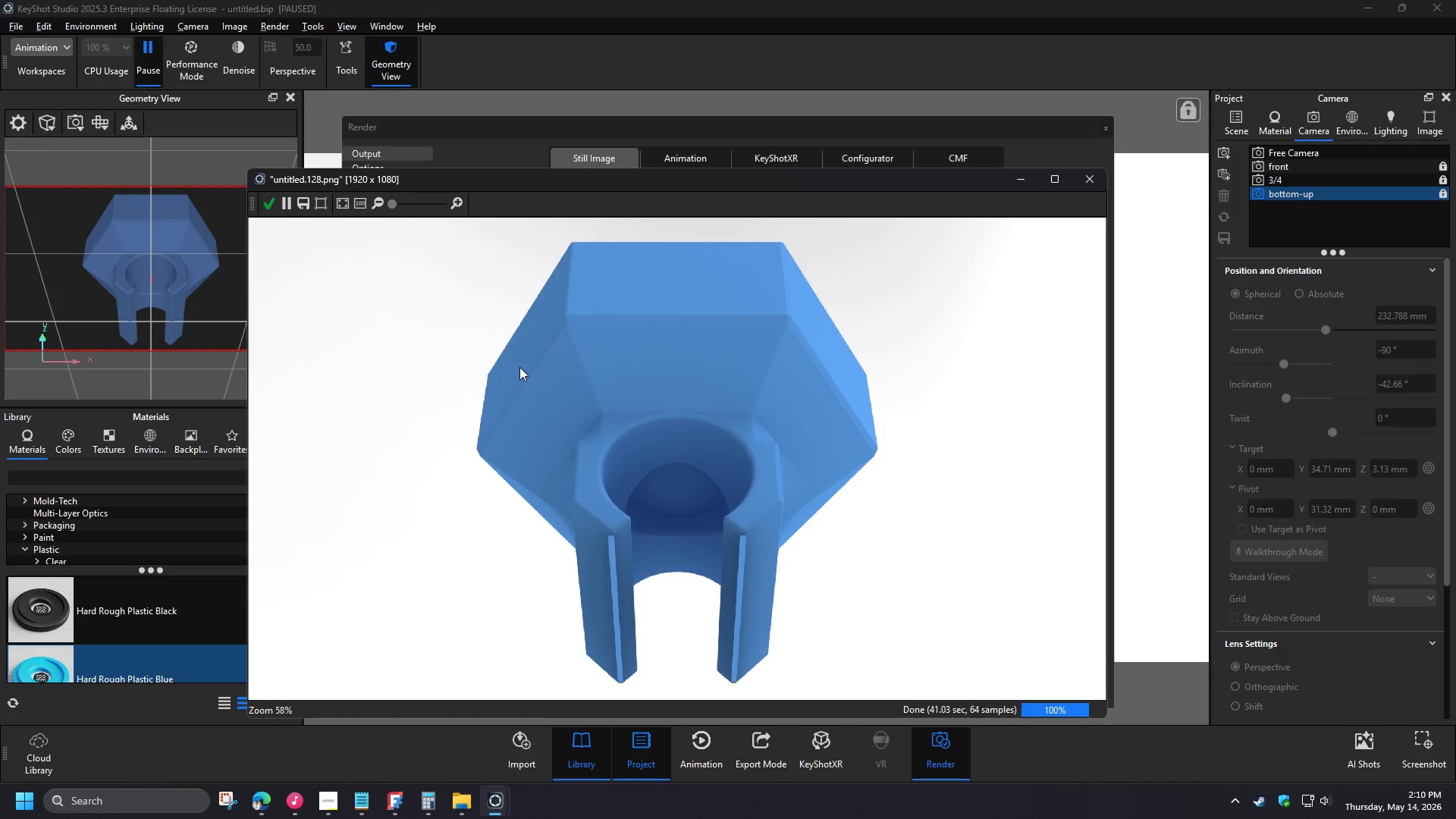 
left_click([268, 206])
 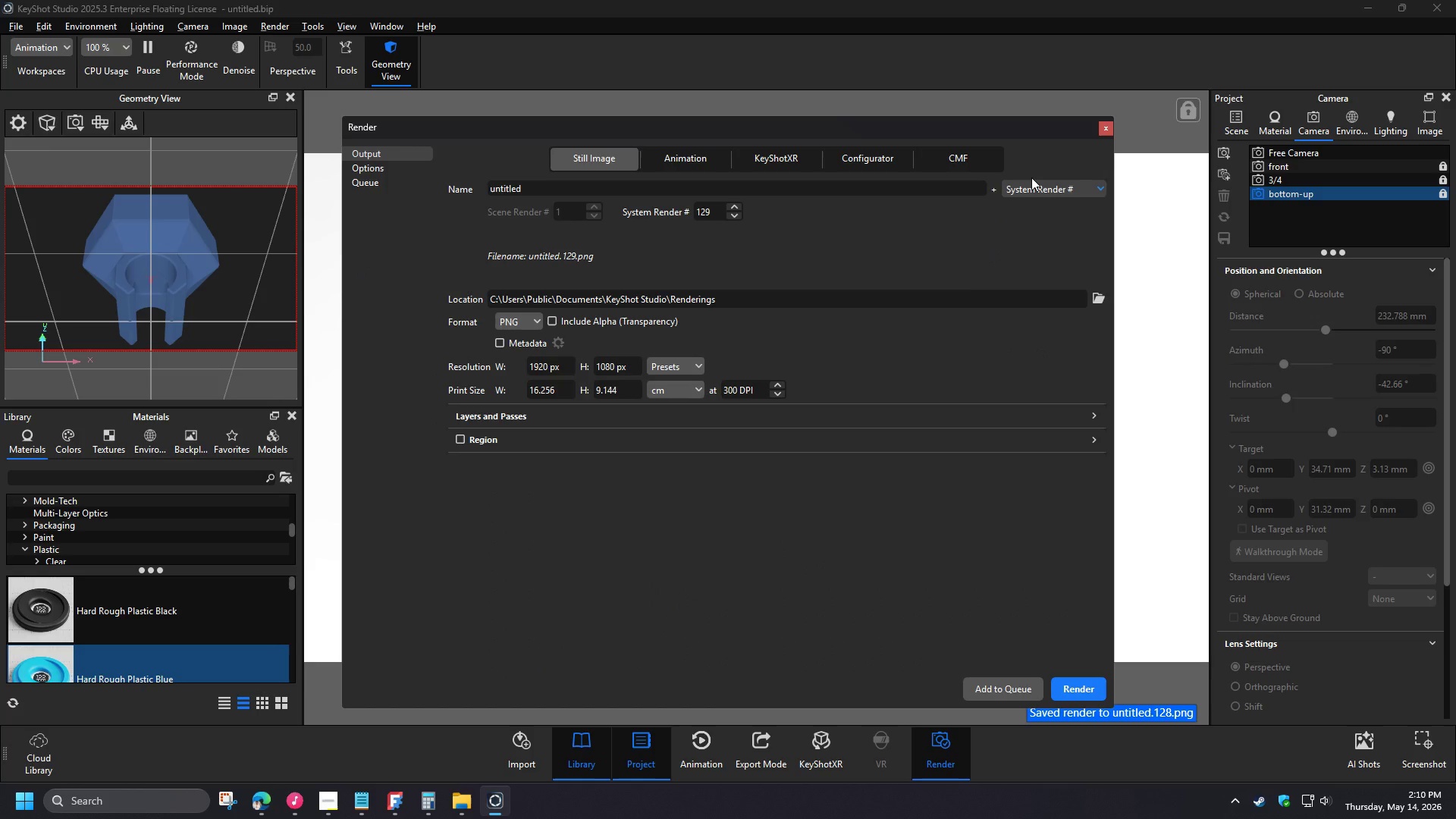 
left_click([1101, 133])
 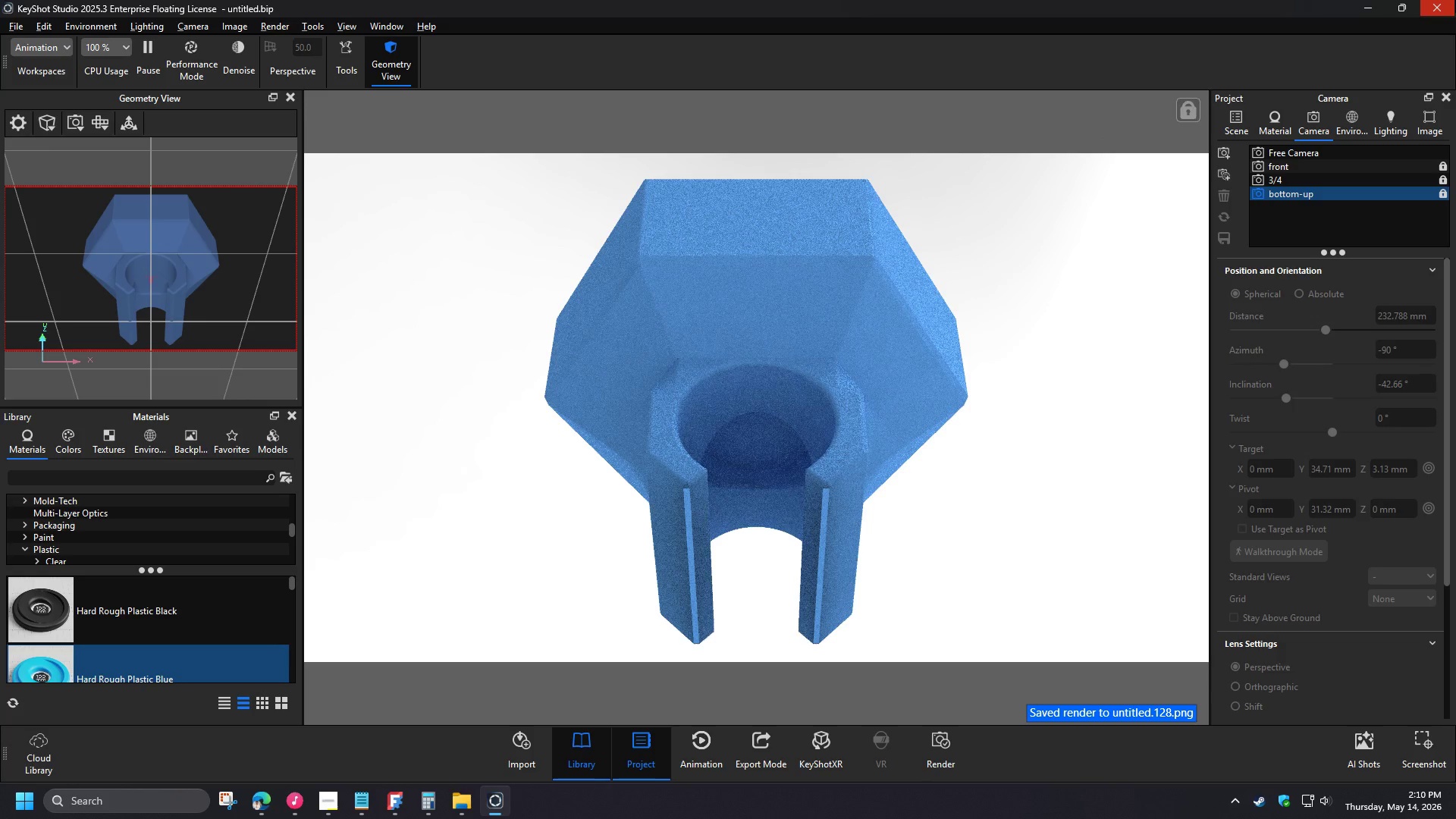 
left_click([1455, 0])
 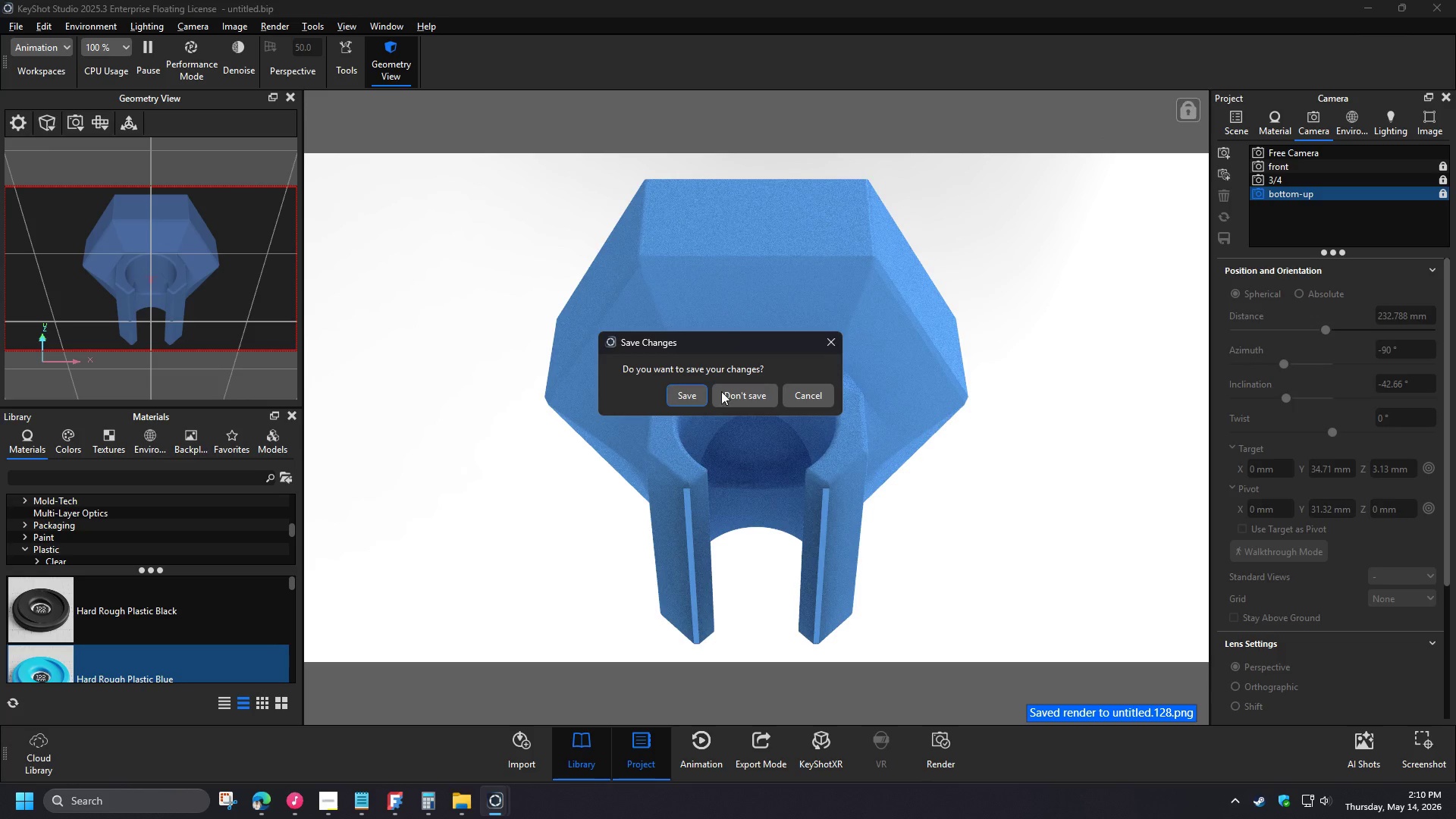 
left_click([681, 395])
 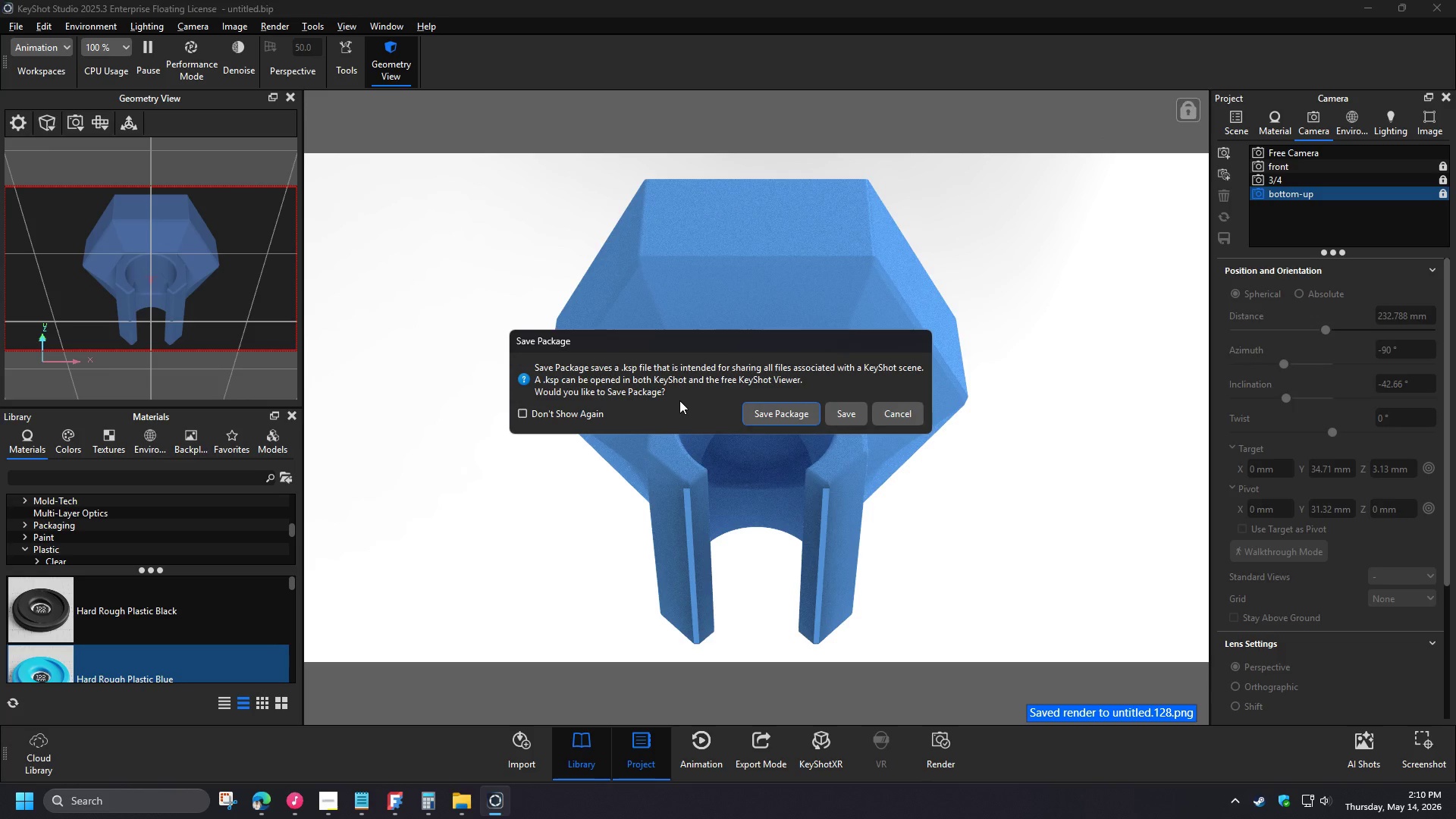 
left_click([777, 416])
 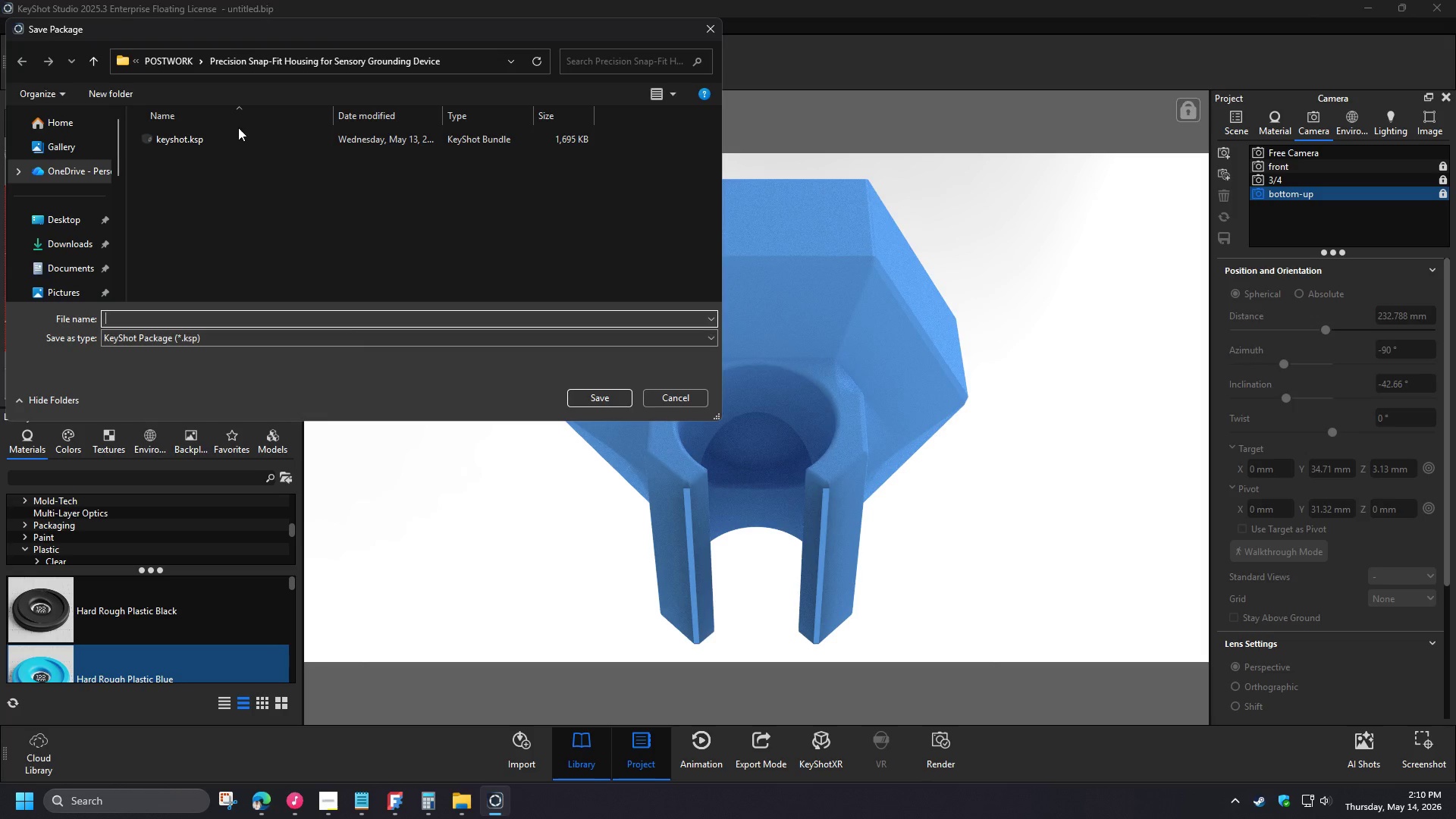 
left_click([168, 60])
 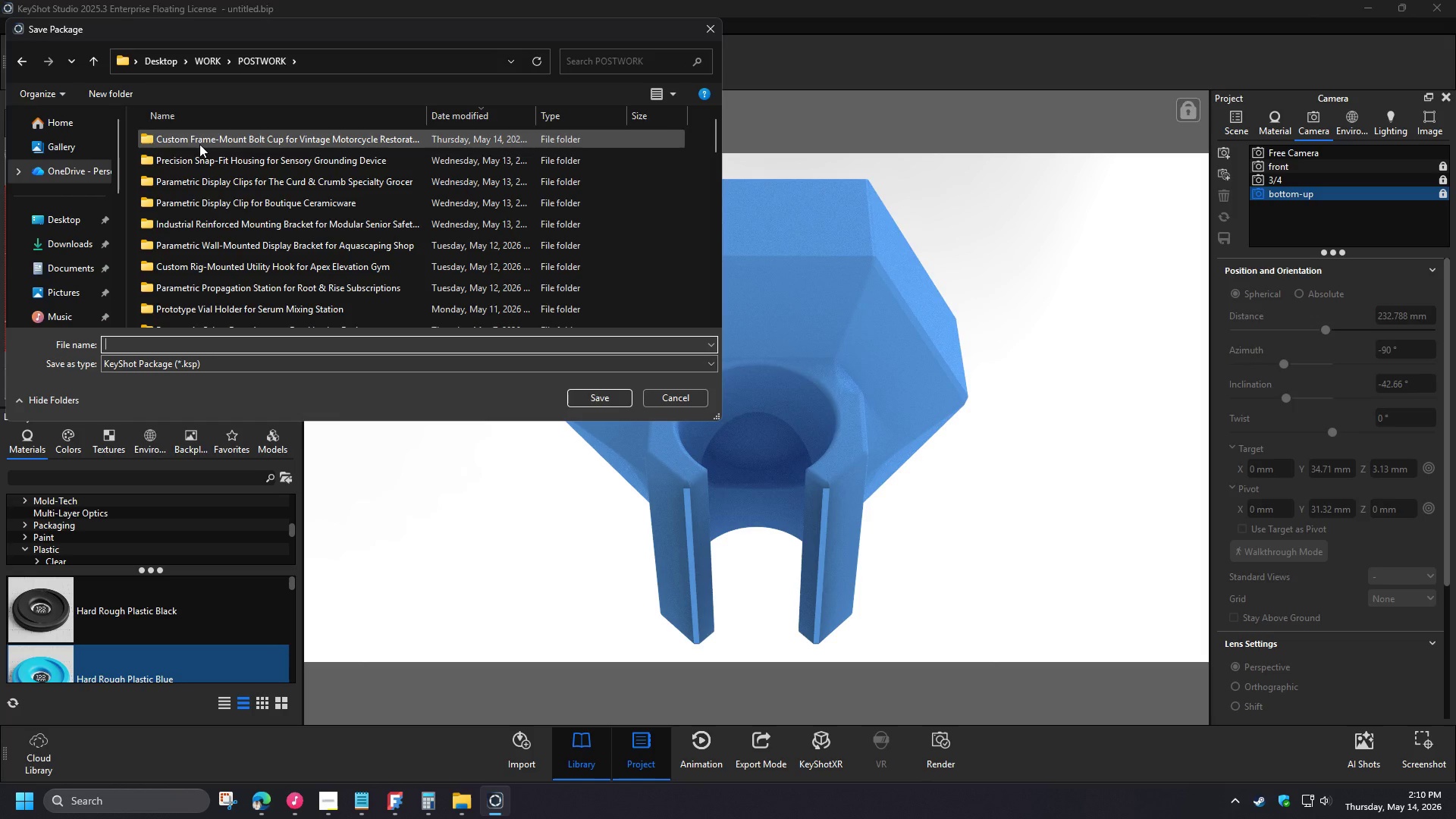 
double_click([199, 144])
 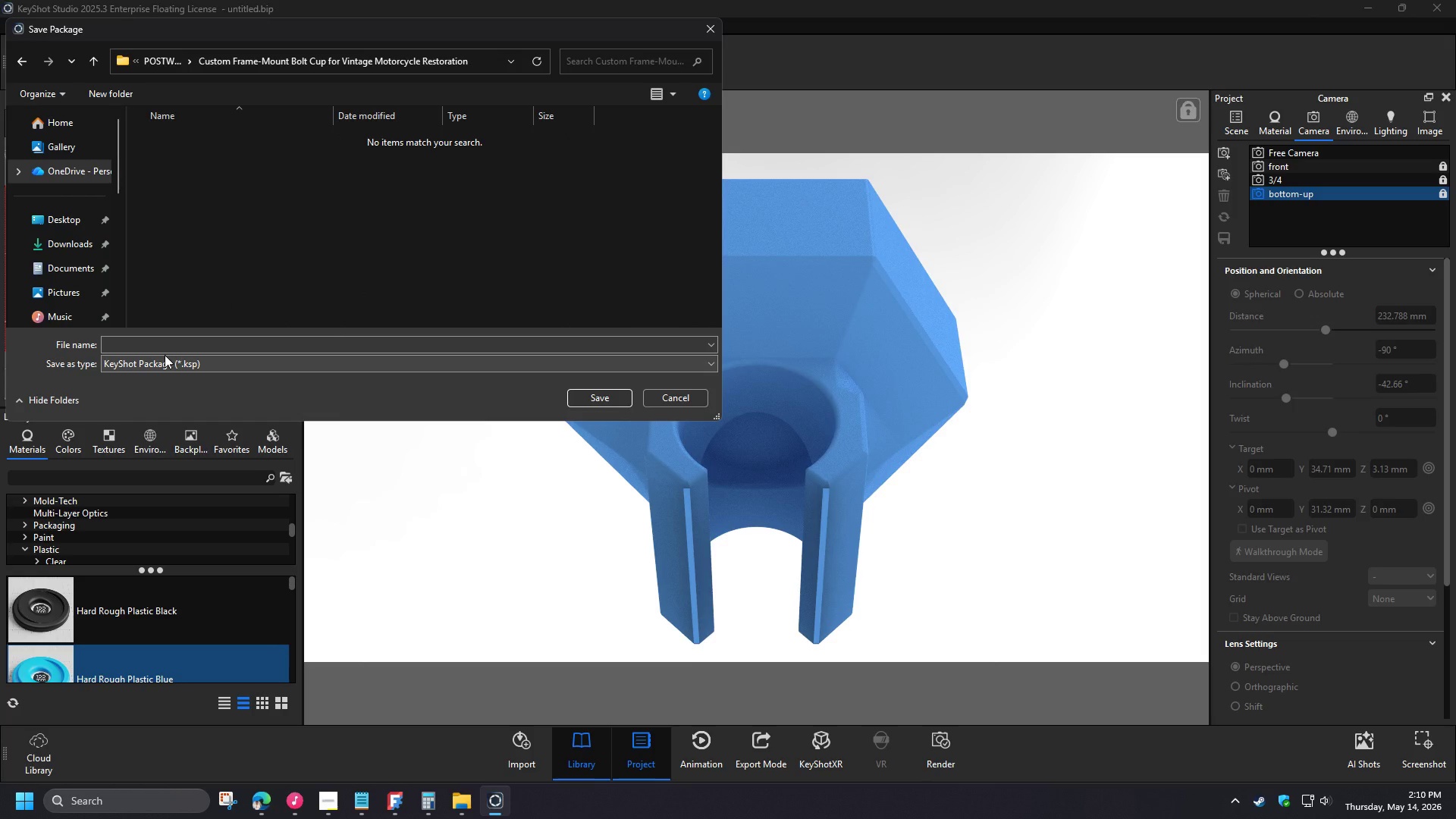 
left_click([153, 345])
 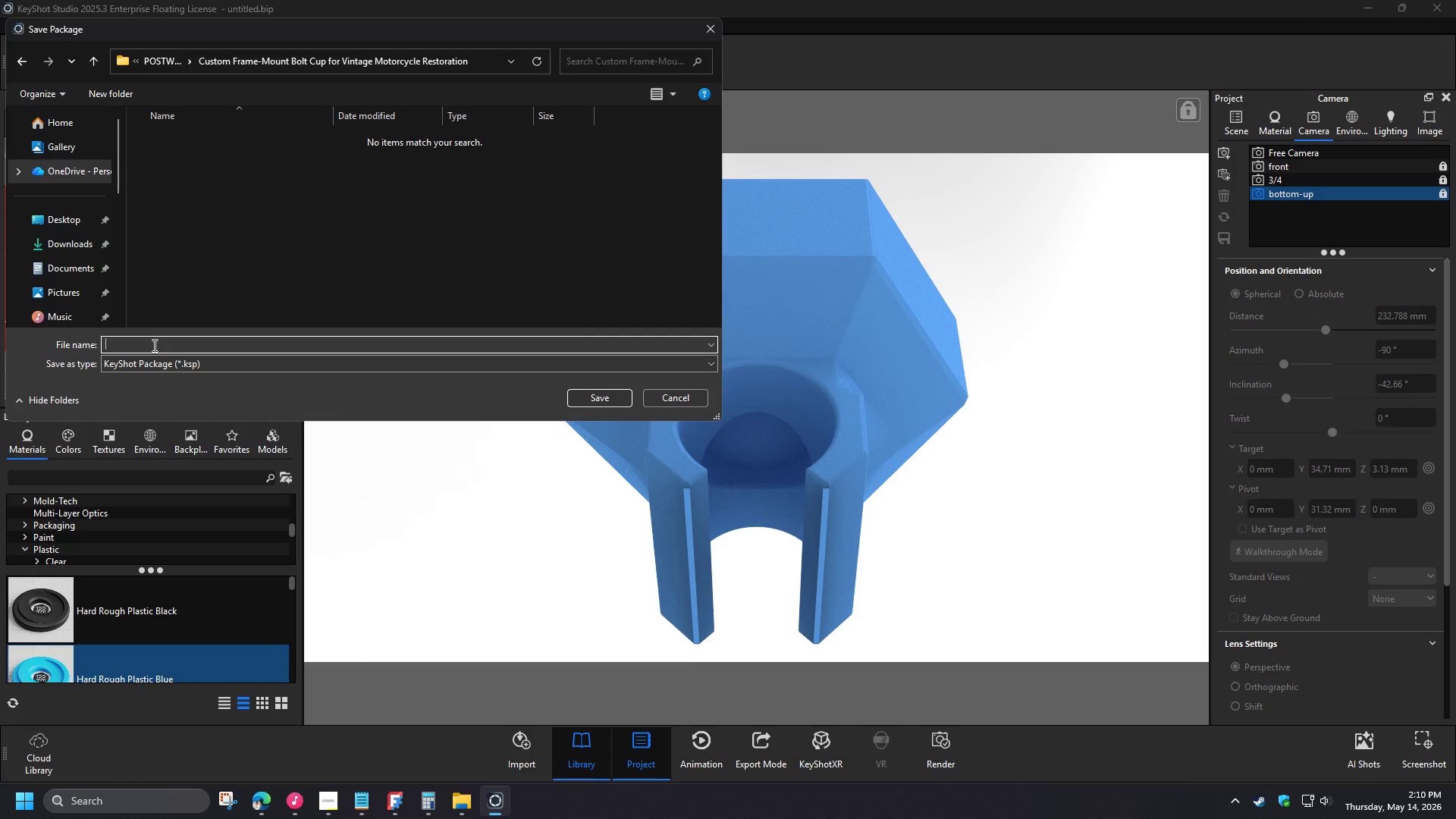 
type(keyshot)
 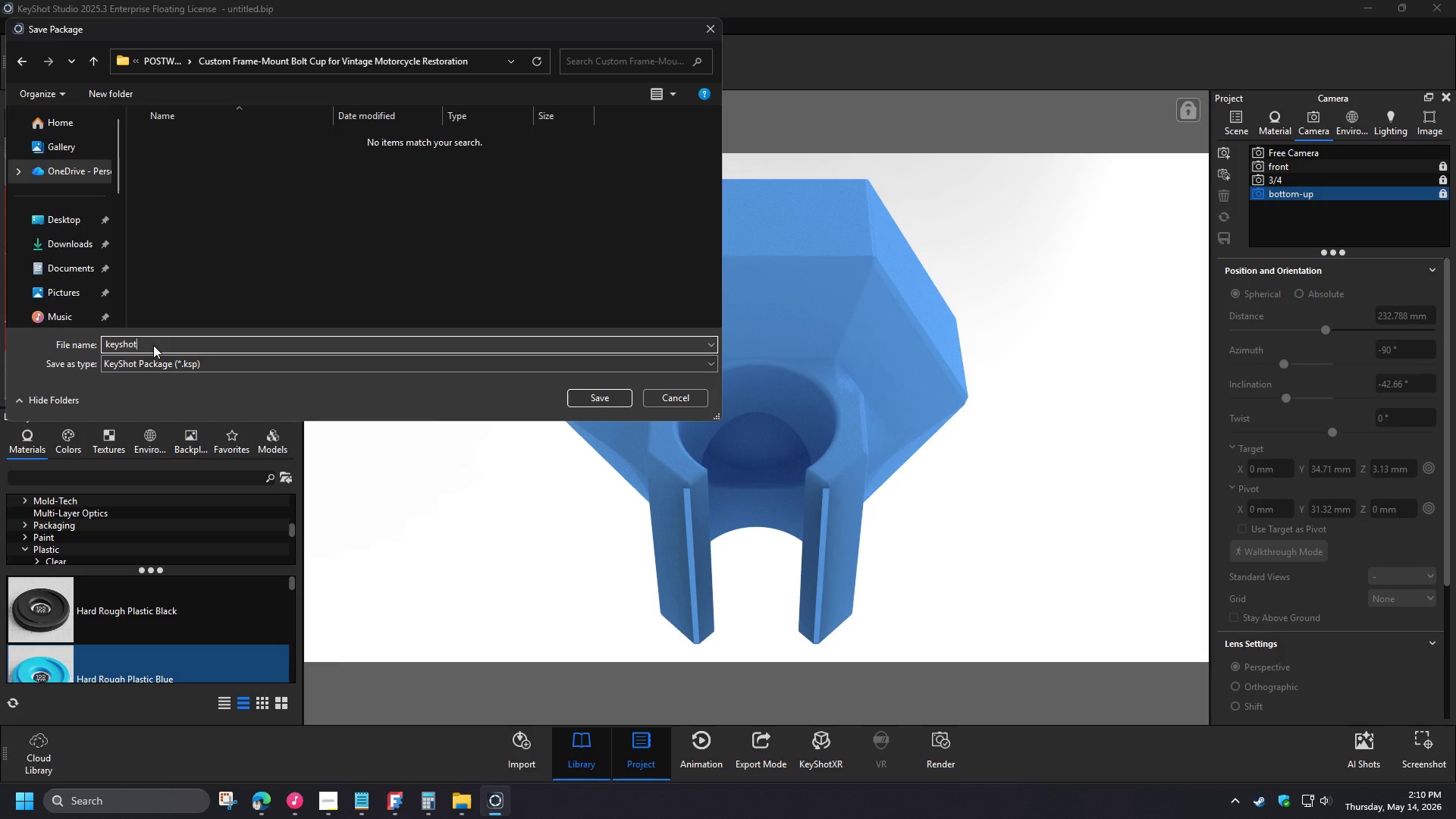 
key(Enter)
 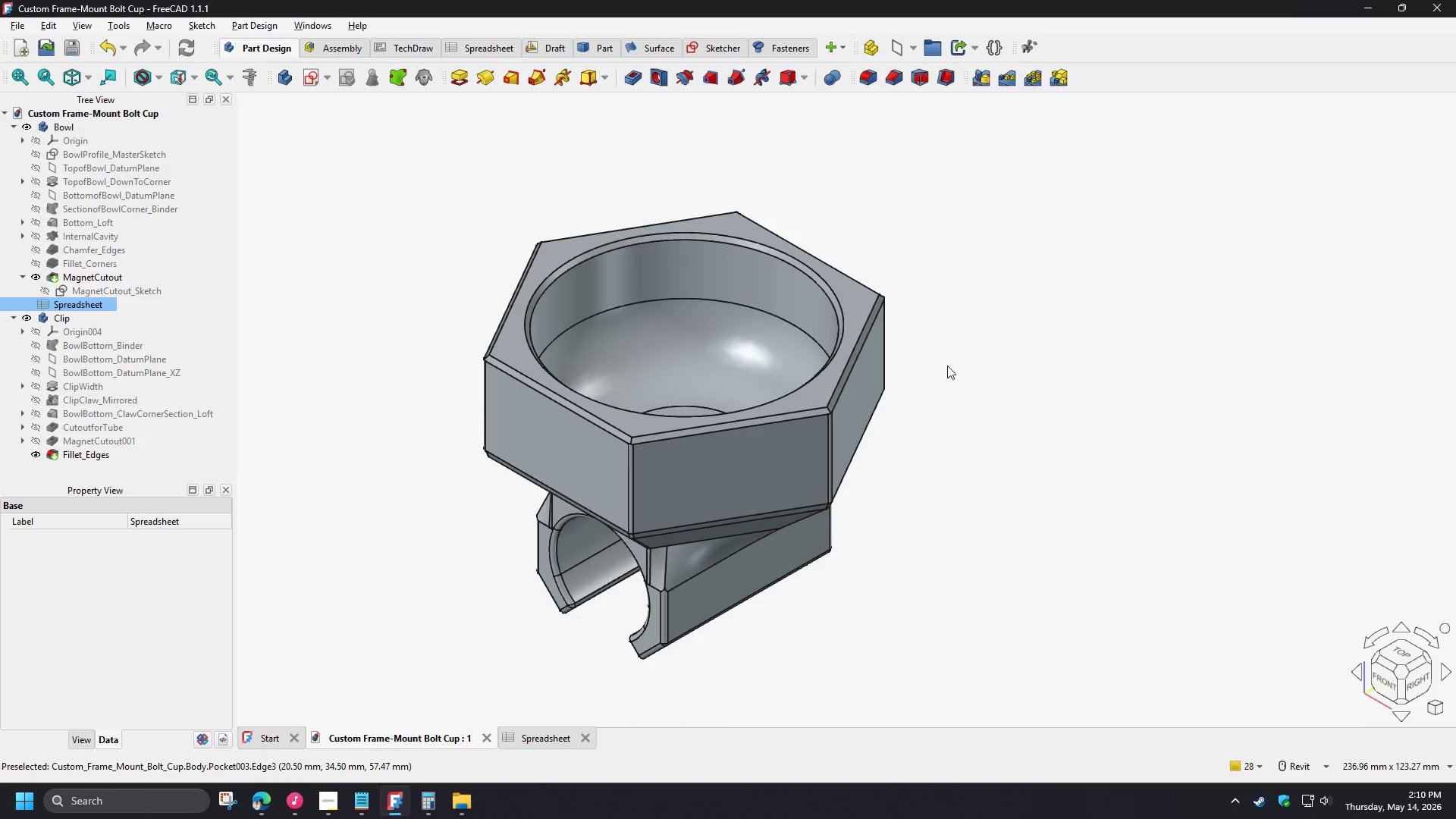 
key(Control+S)
 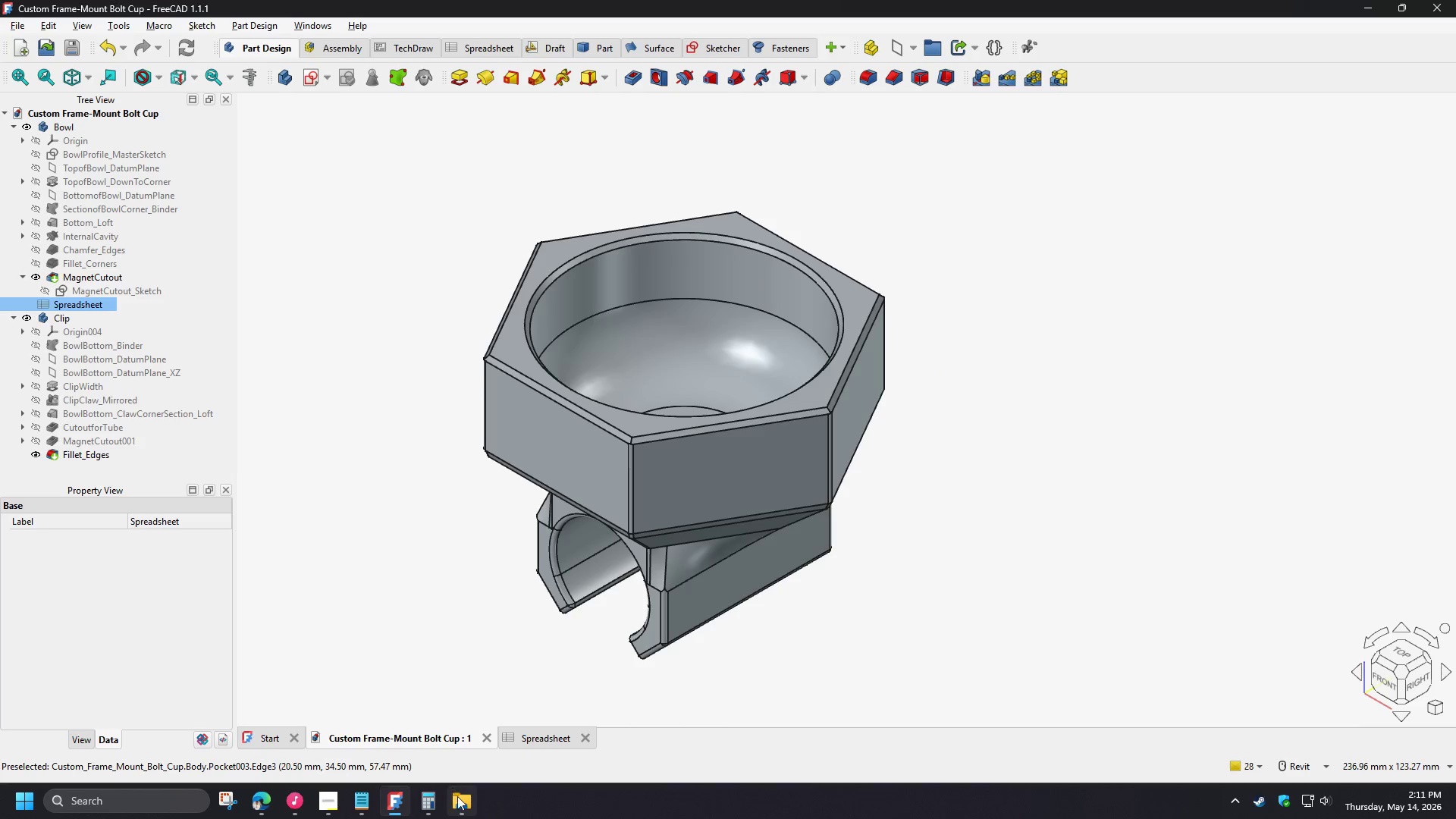 
left_click([459, 800])
 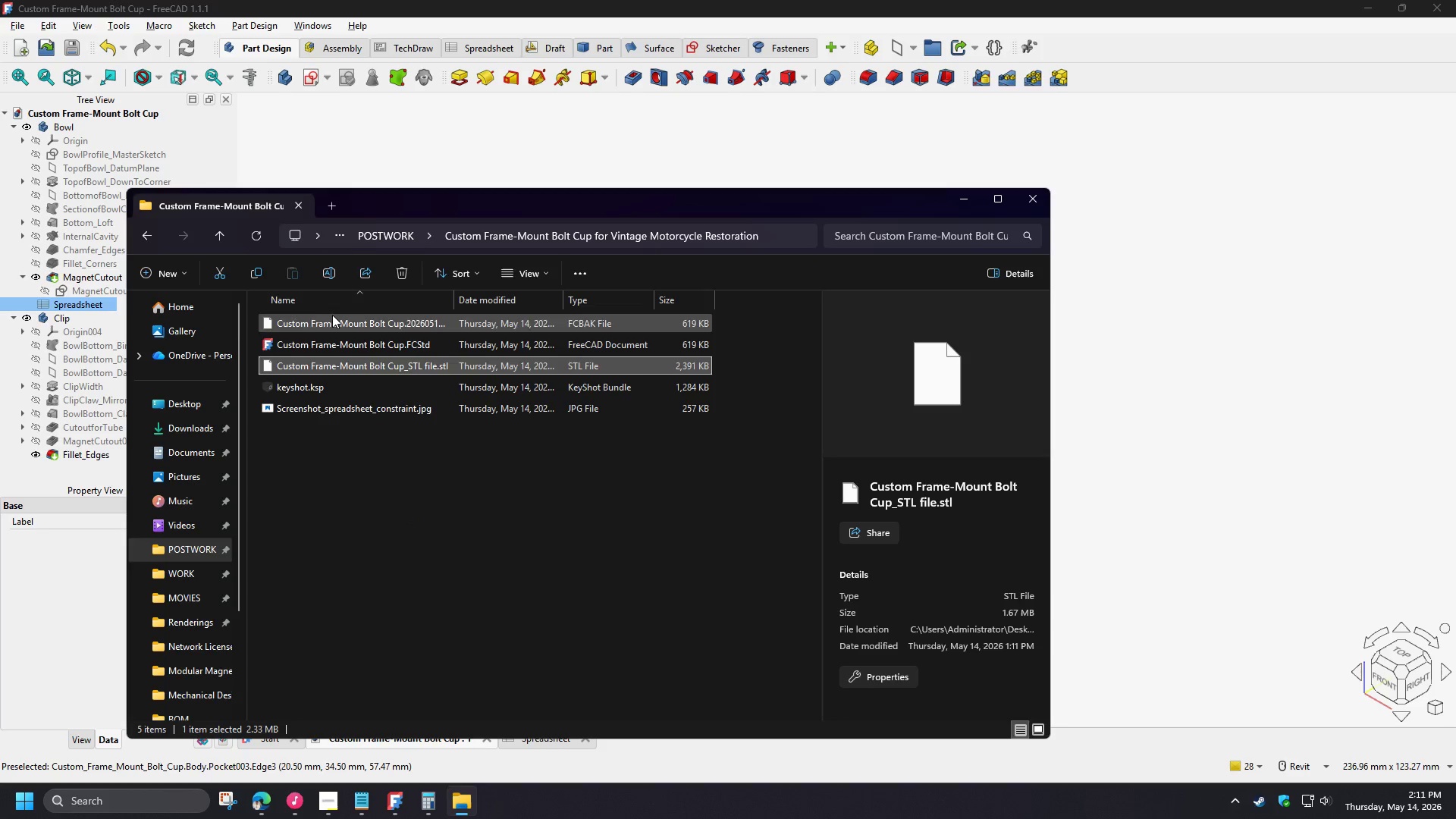 
left_click([340, 206])
 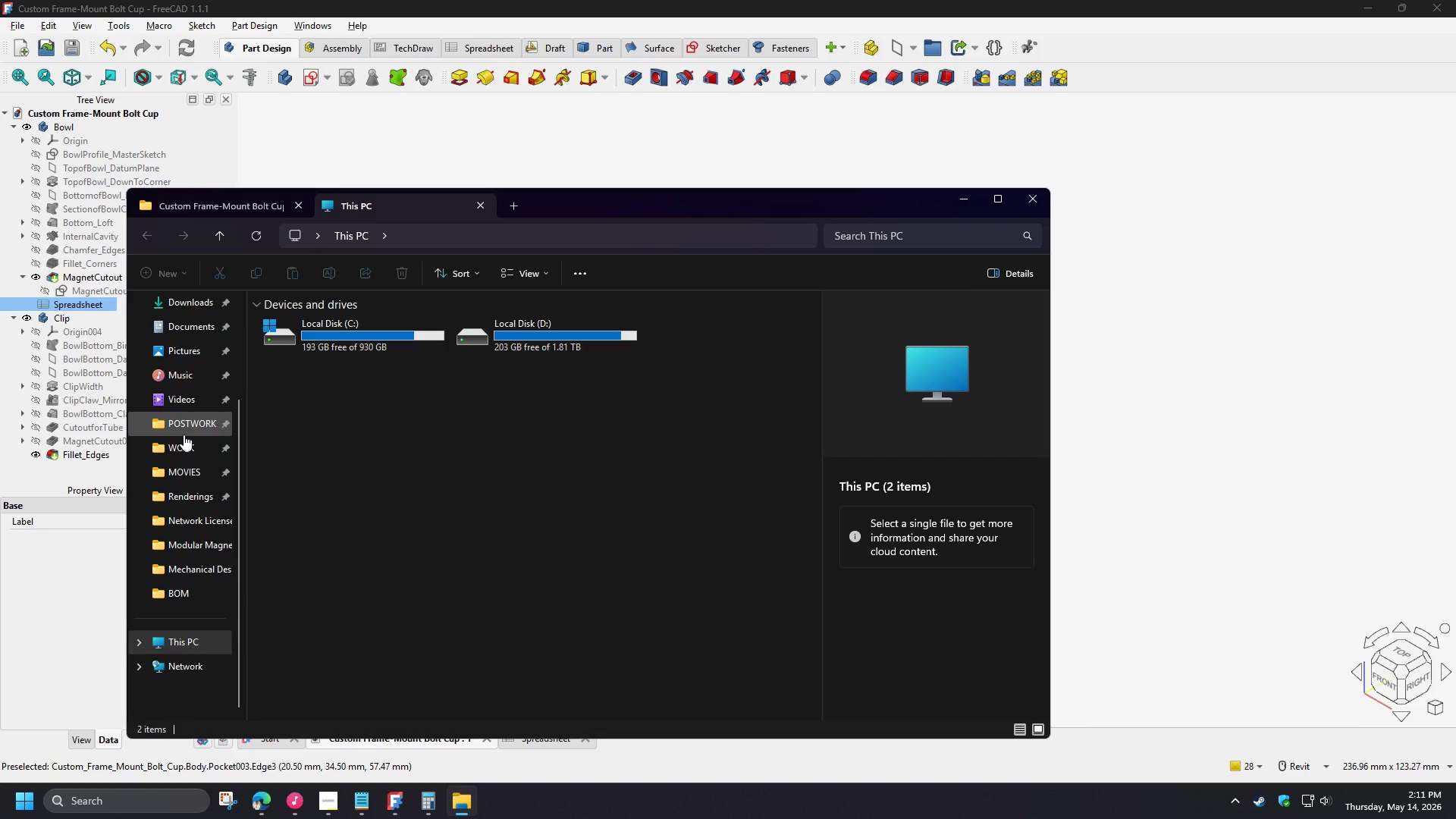 
left_click([172, 496])
 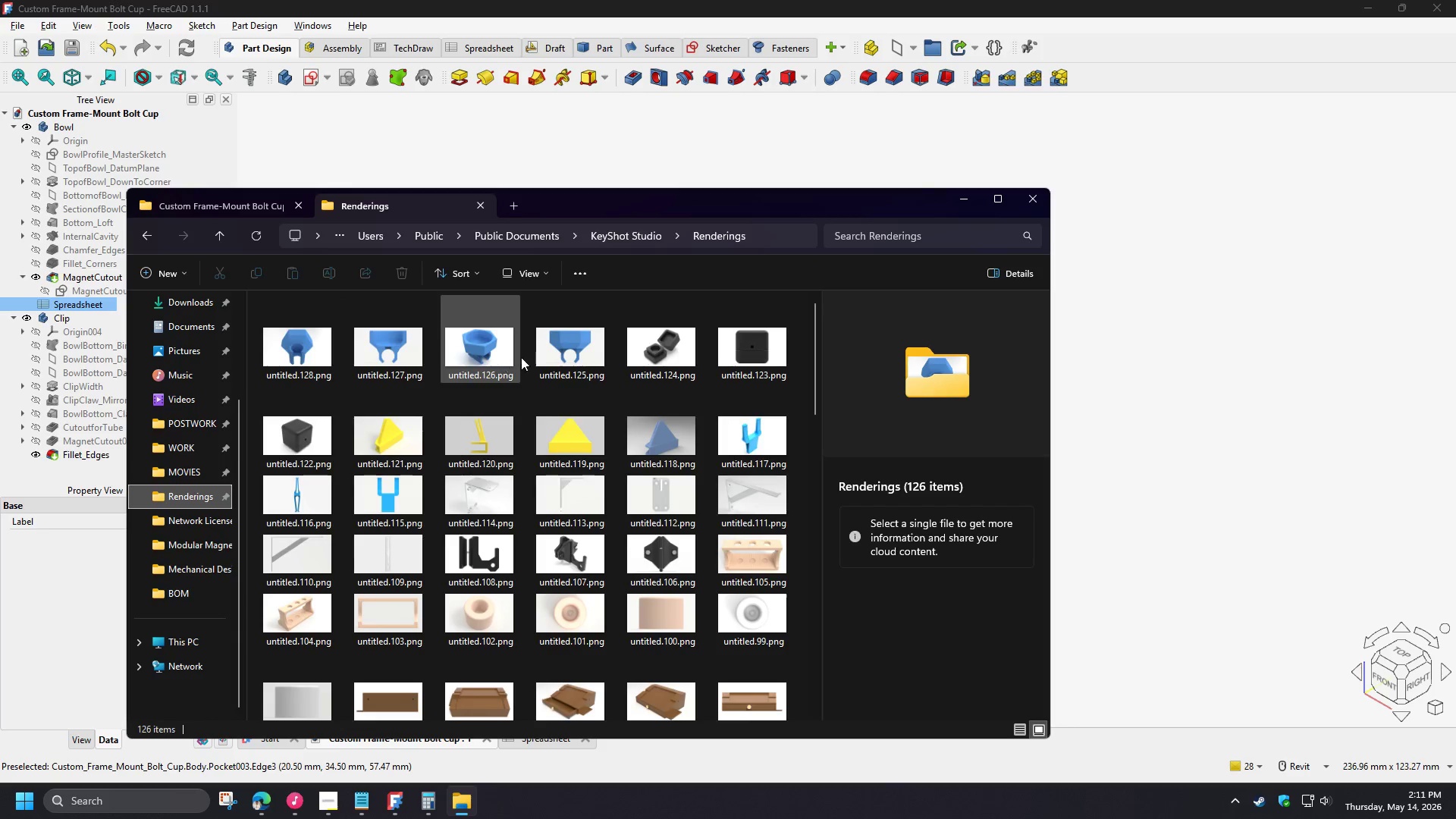 
left_click([563, 359])
 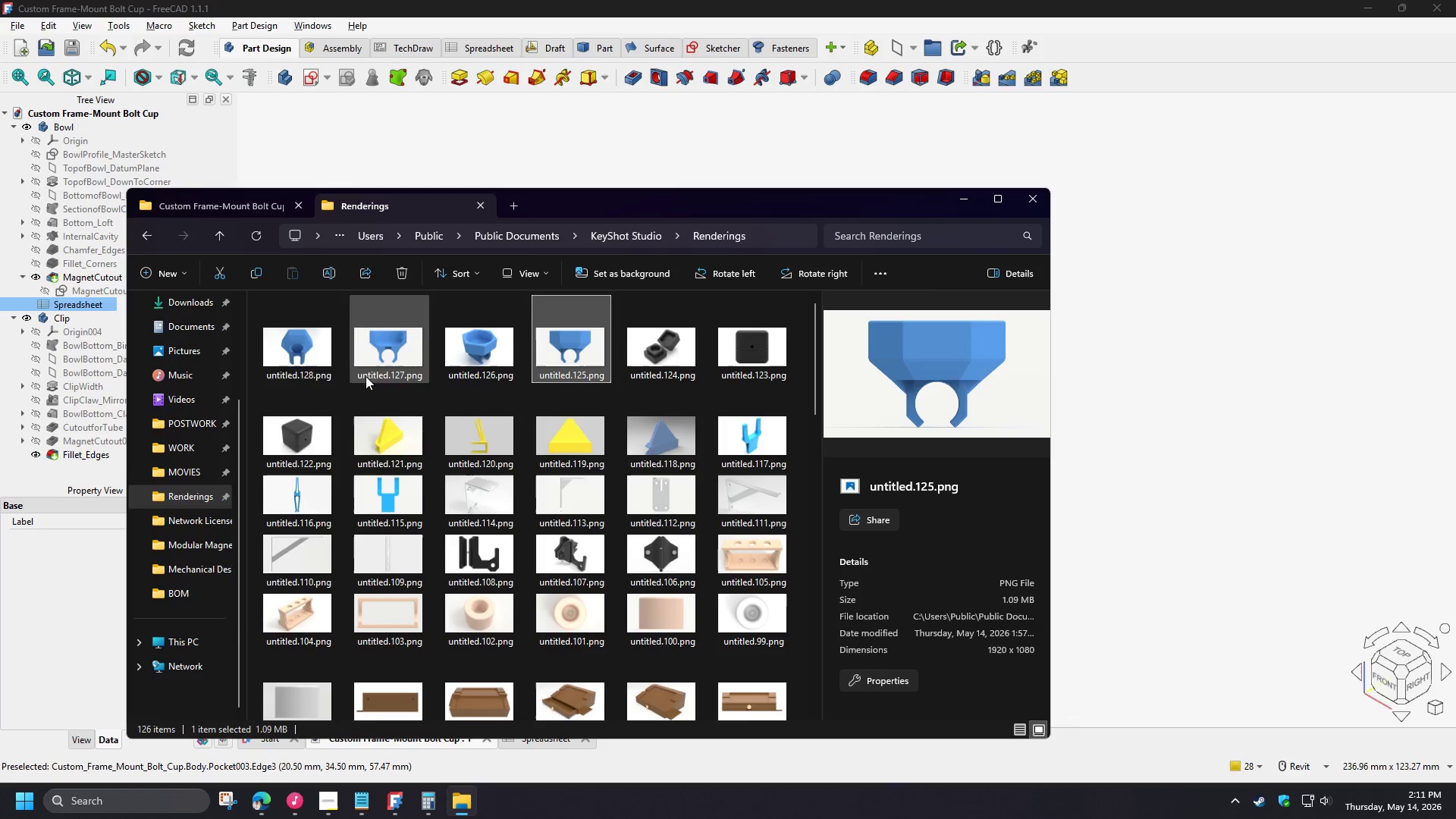 
hold_key(key=ShiftLeft, duration=0.42)
left_click([307, 362])
 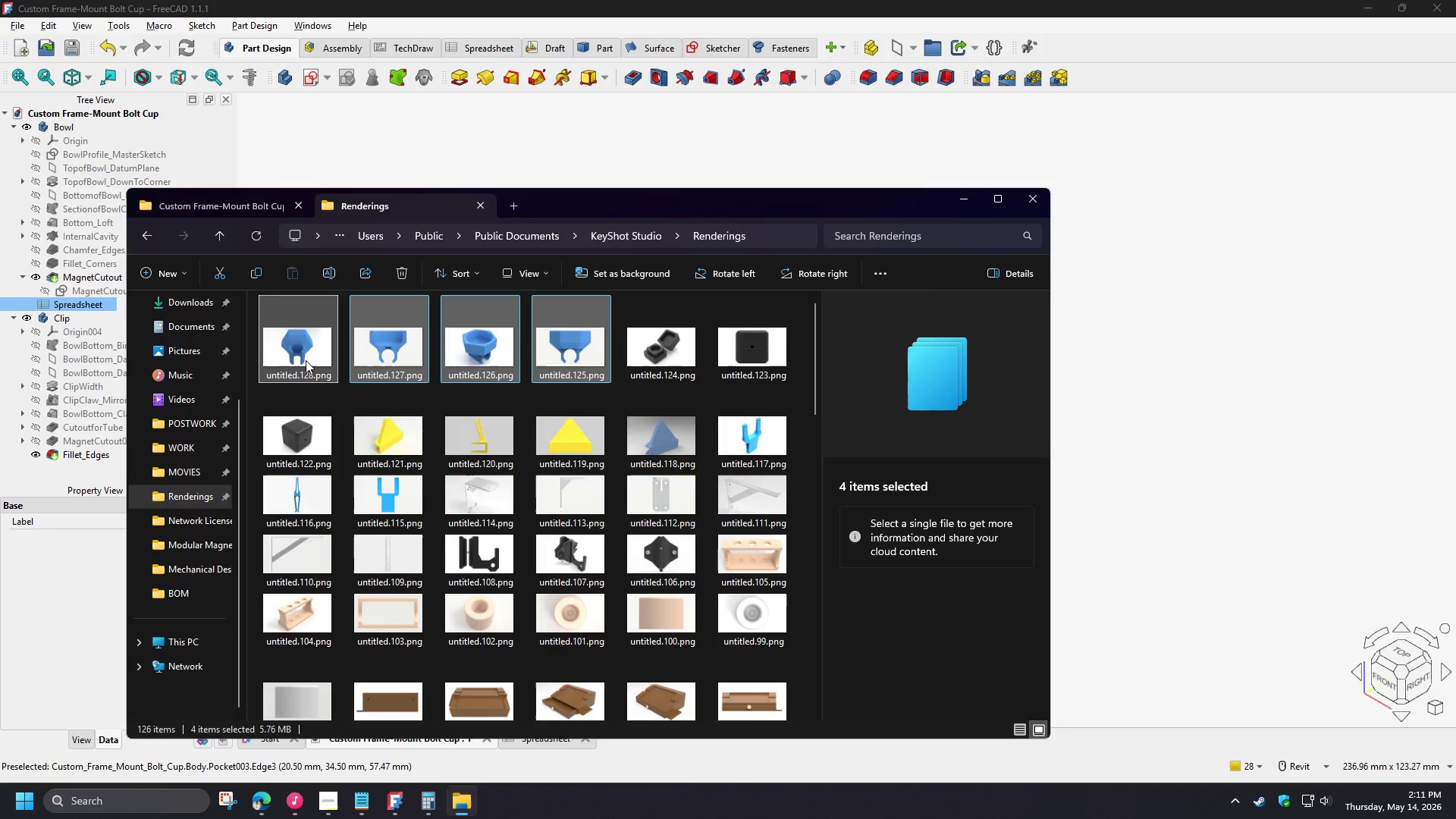 
key(Control+C)
 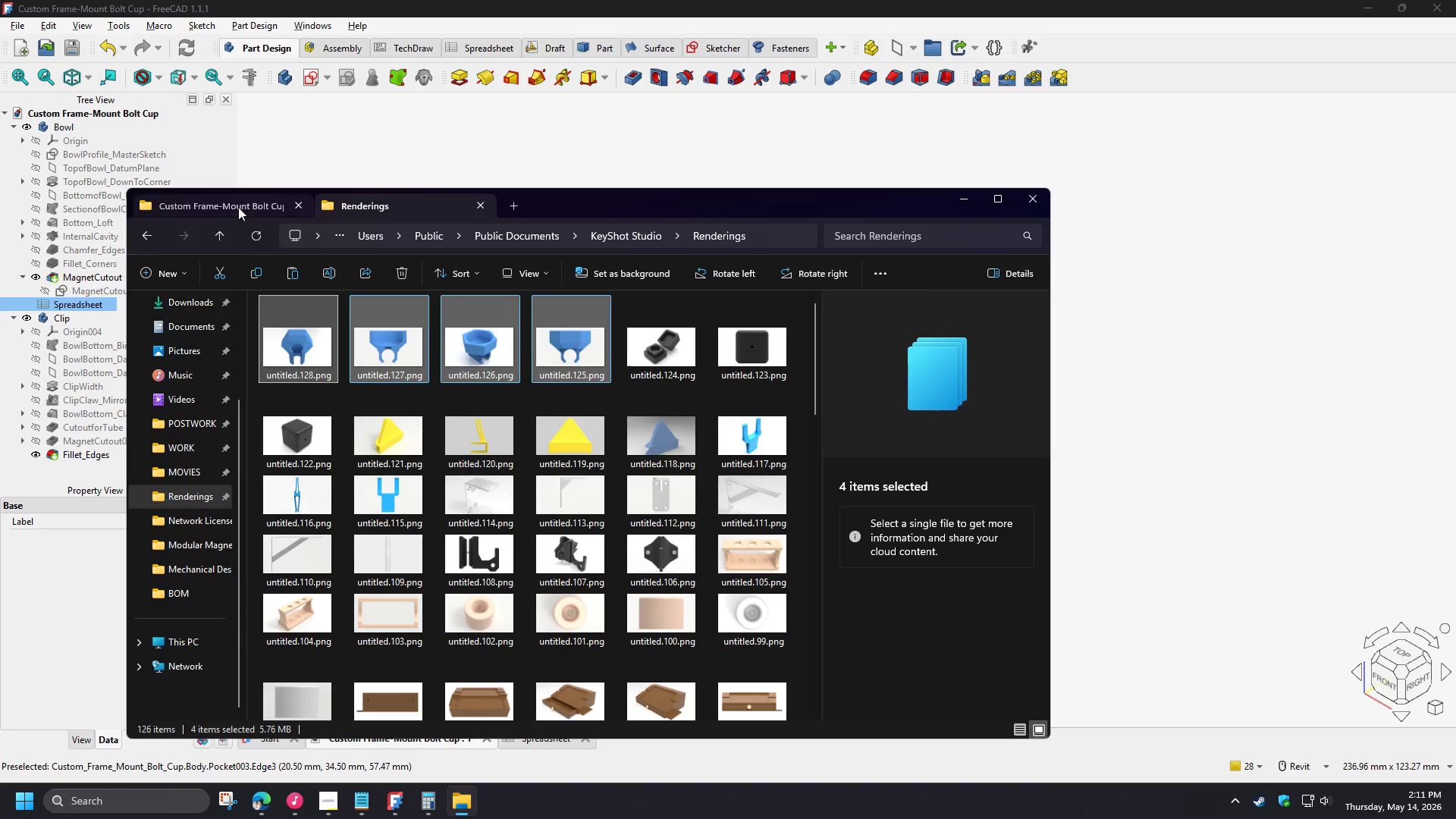 
left_click([238, 207])
 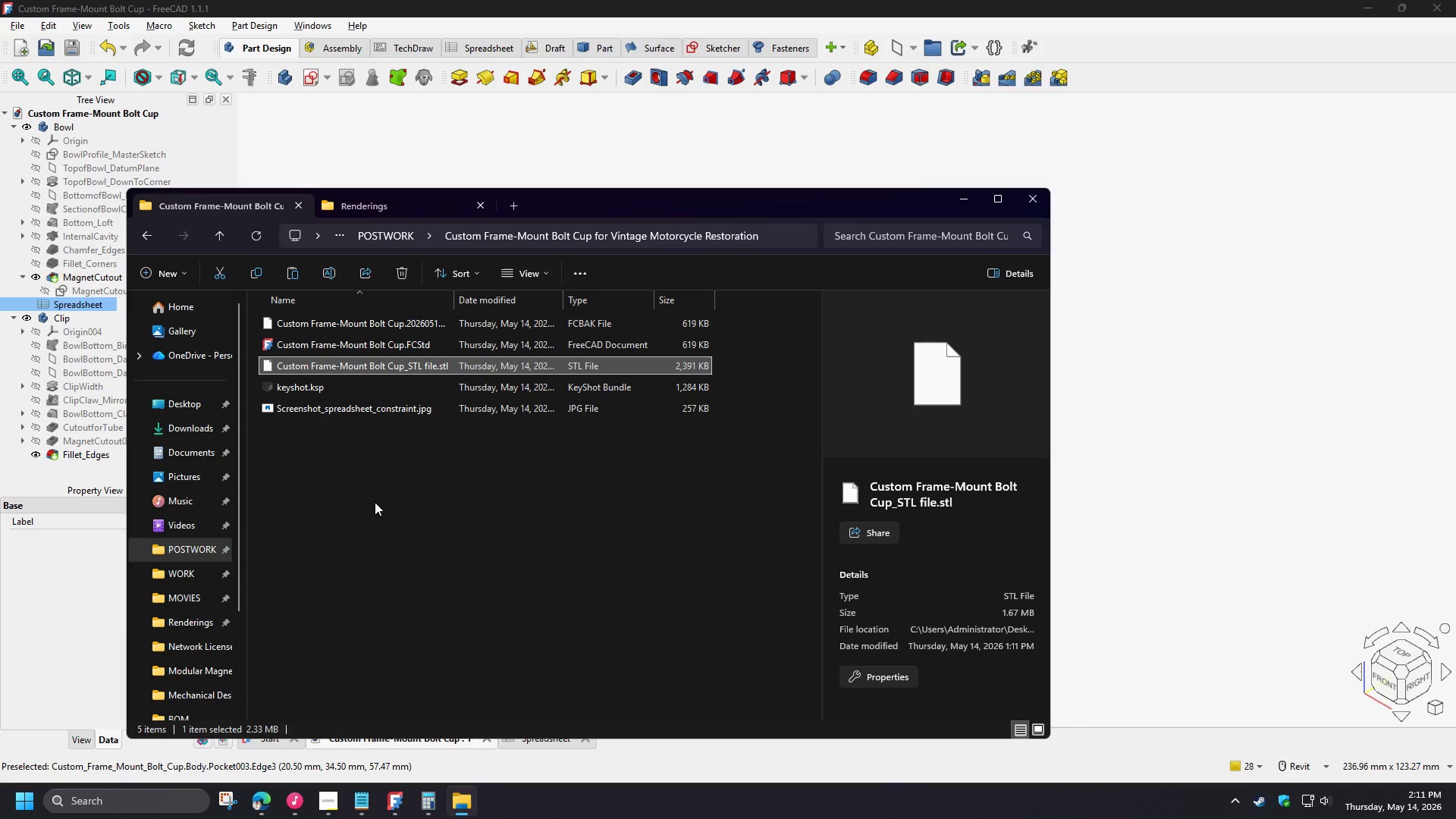 
left_click([375, 507])
 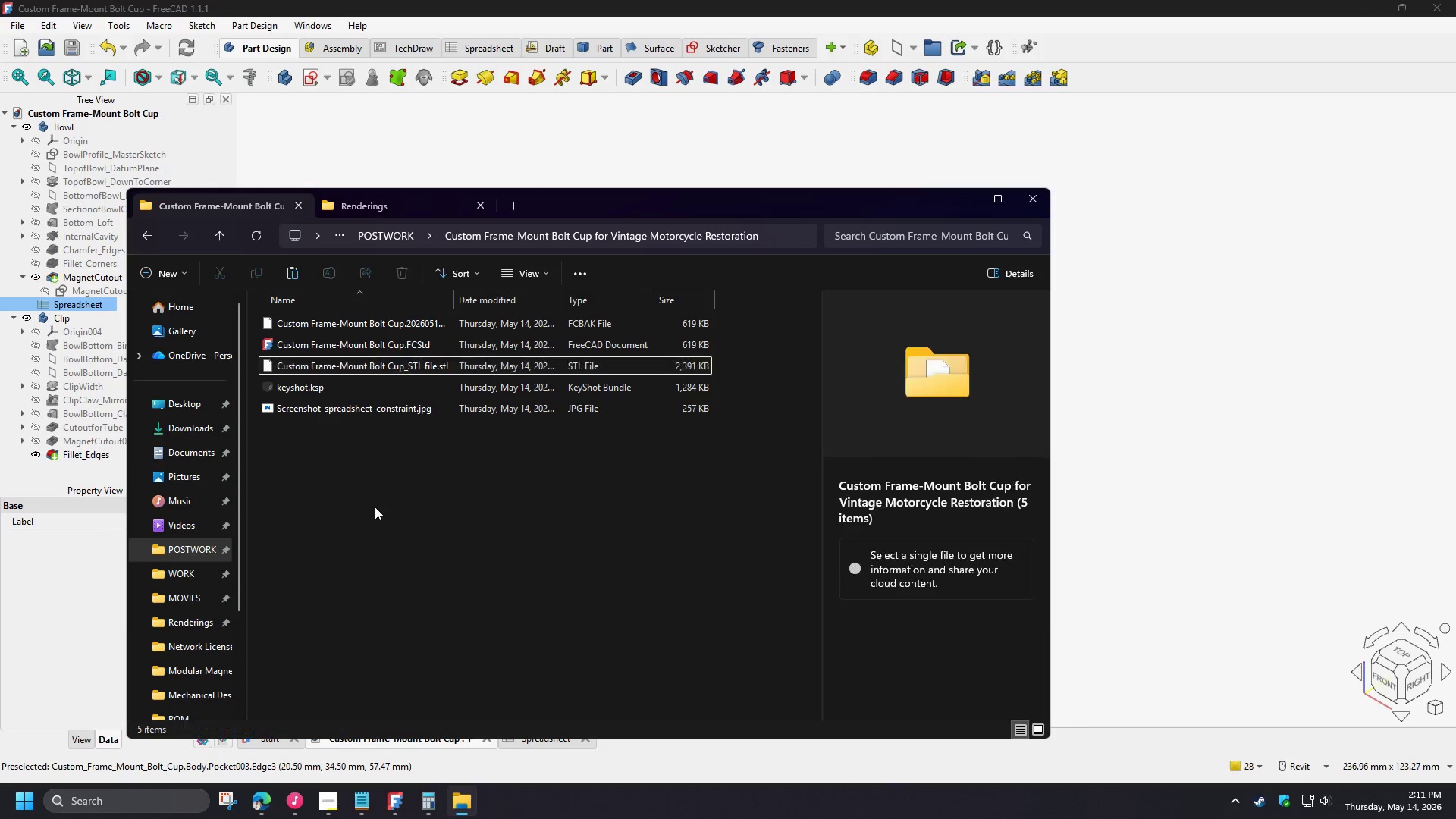 
key(Control+V)
 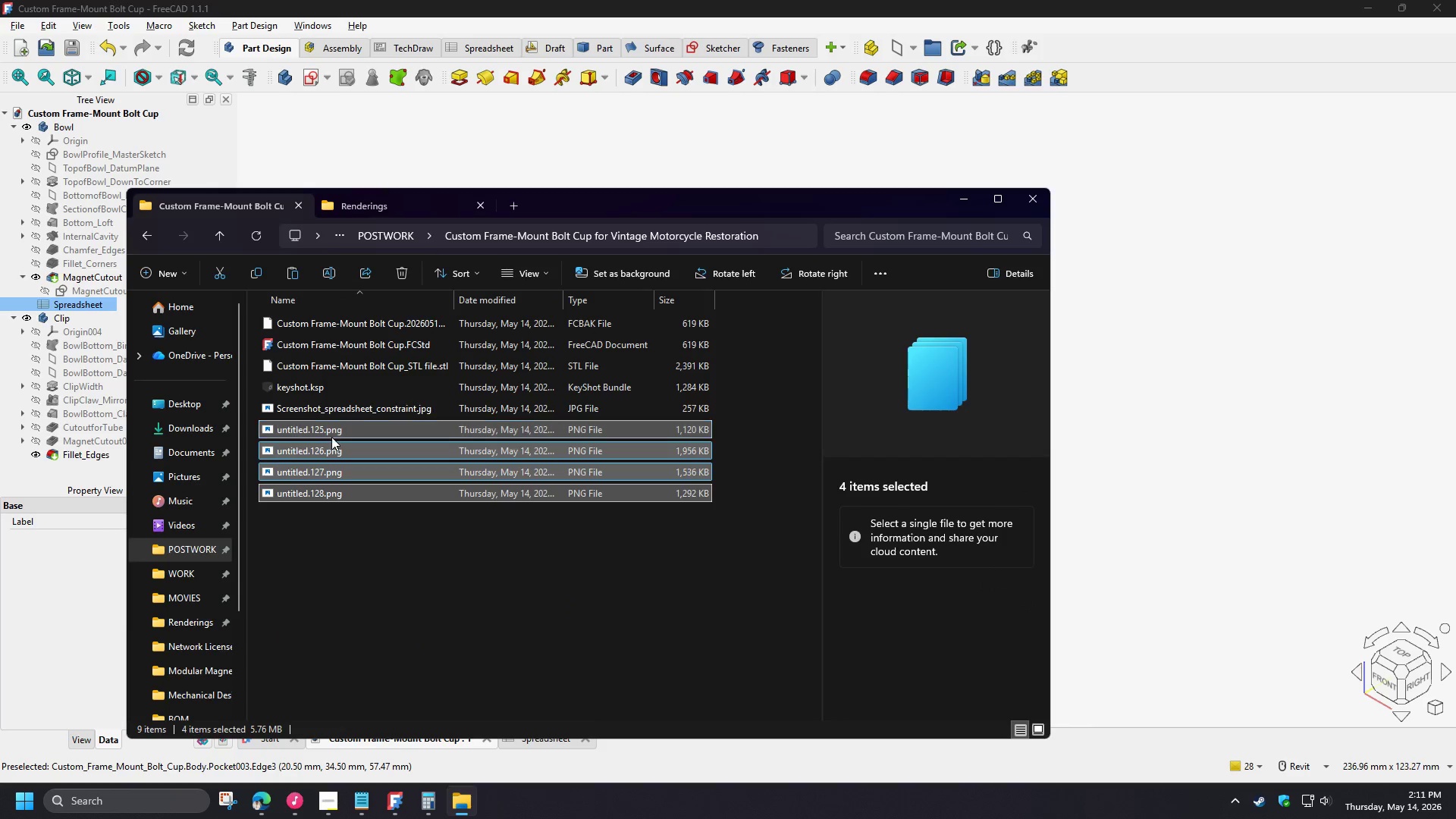 
left_click([328, 430])
 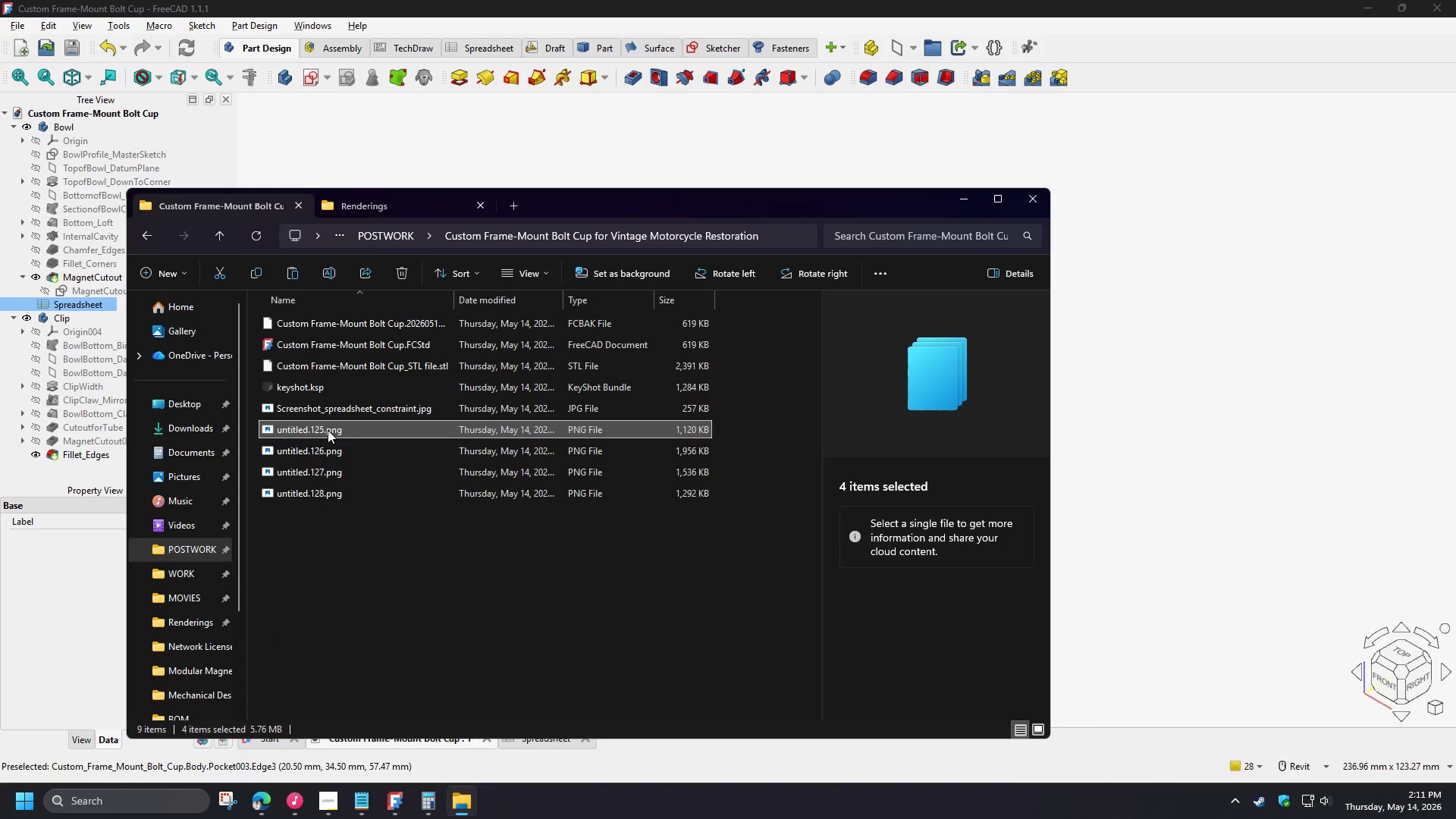 
key(F2)
 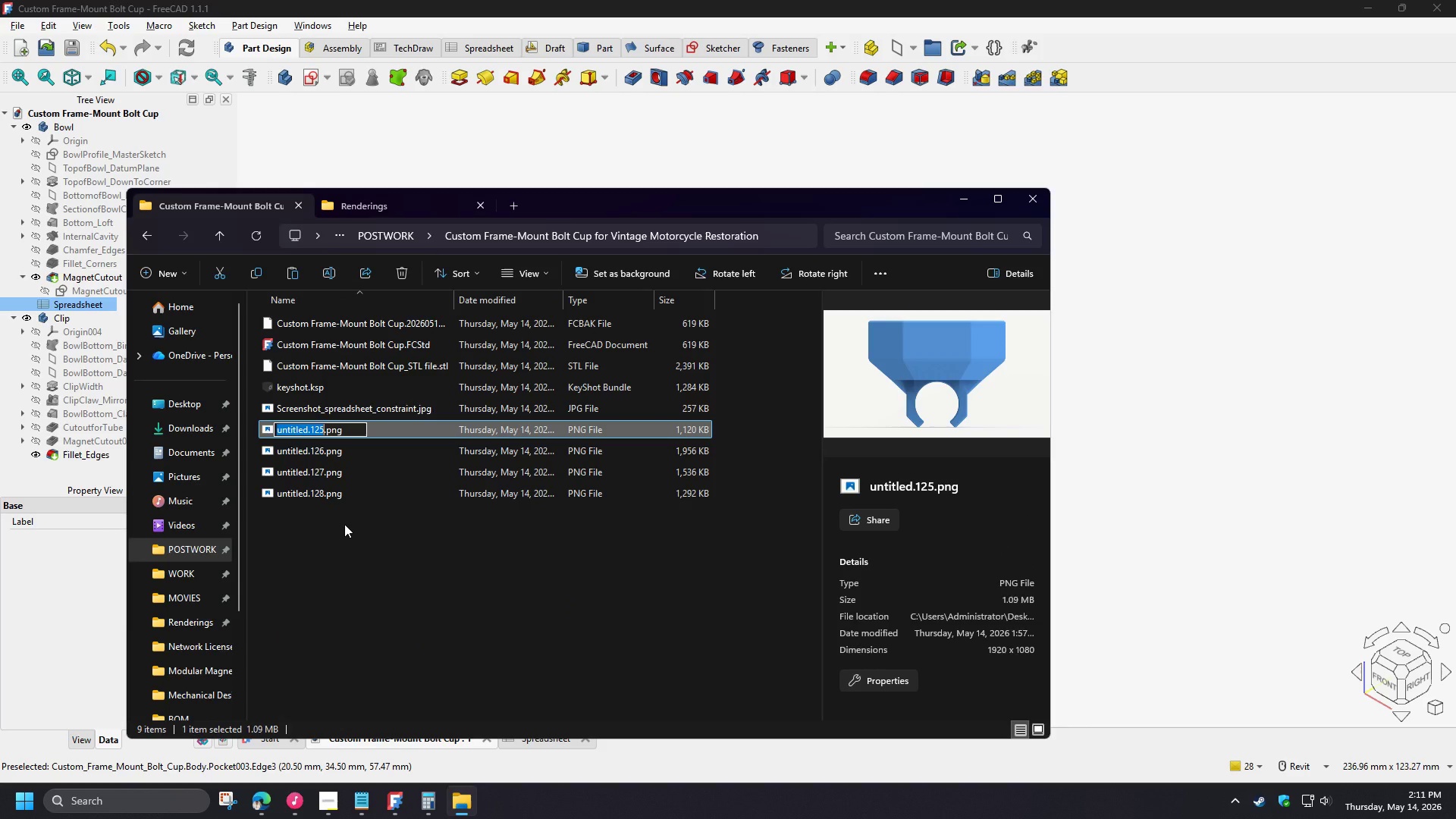 
type(front)
 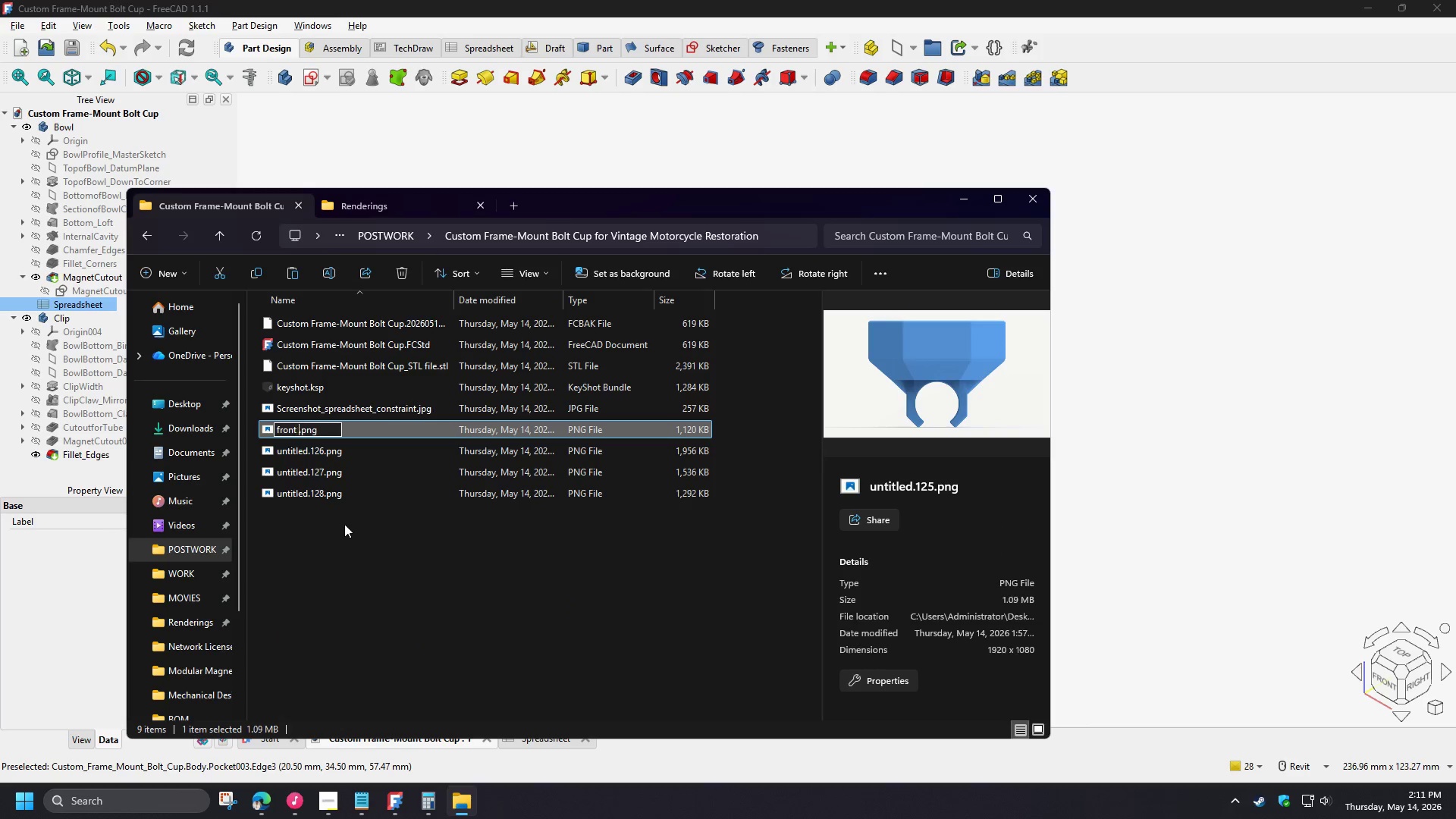 
type( view)
 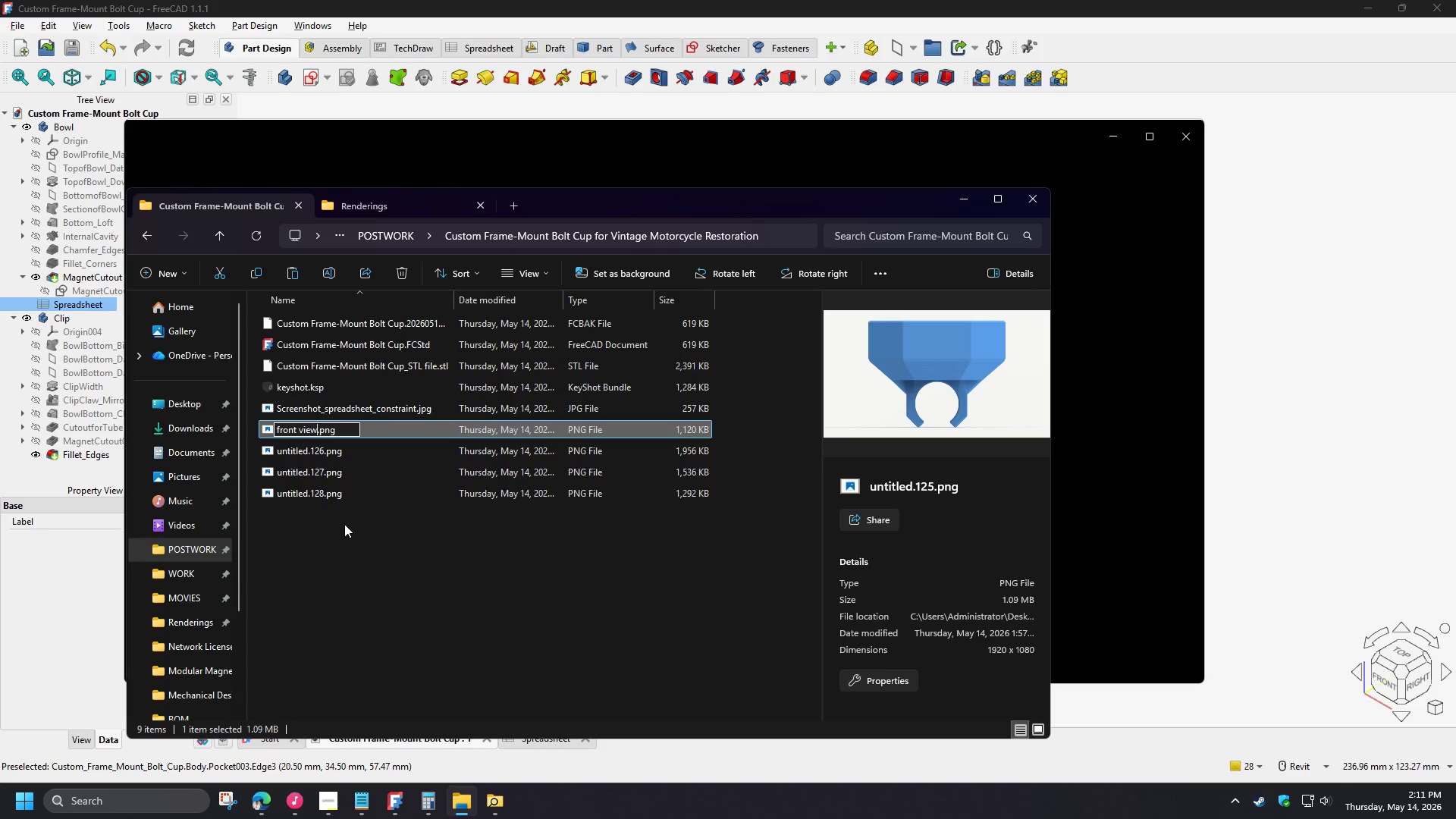 
key(Enter)
 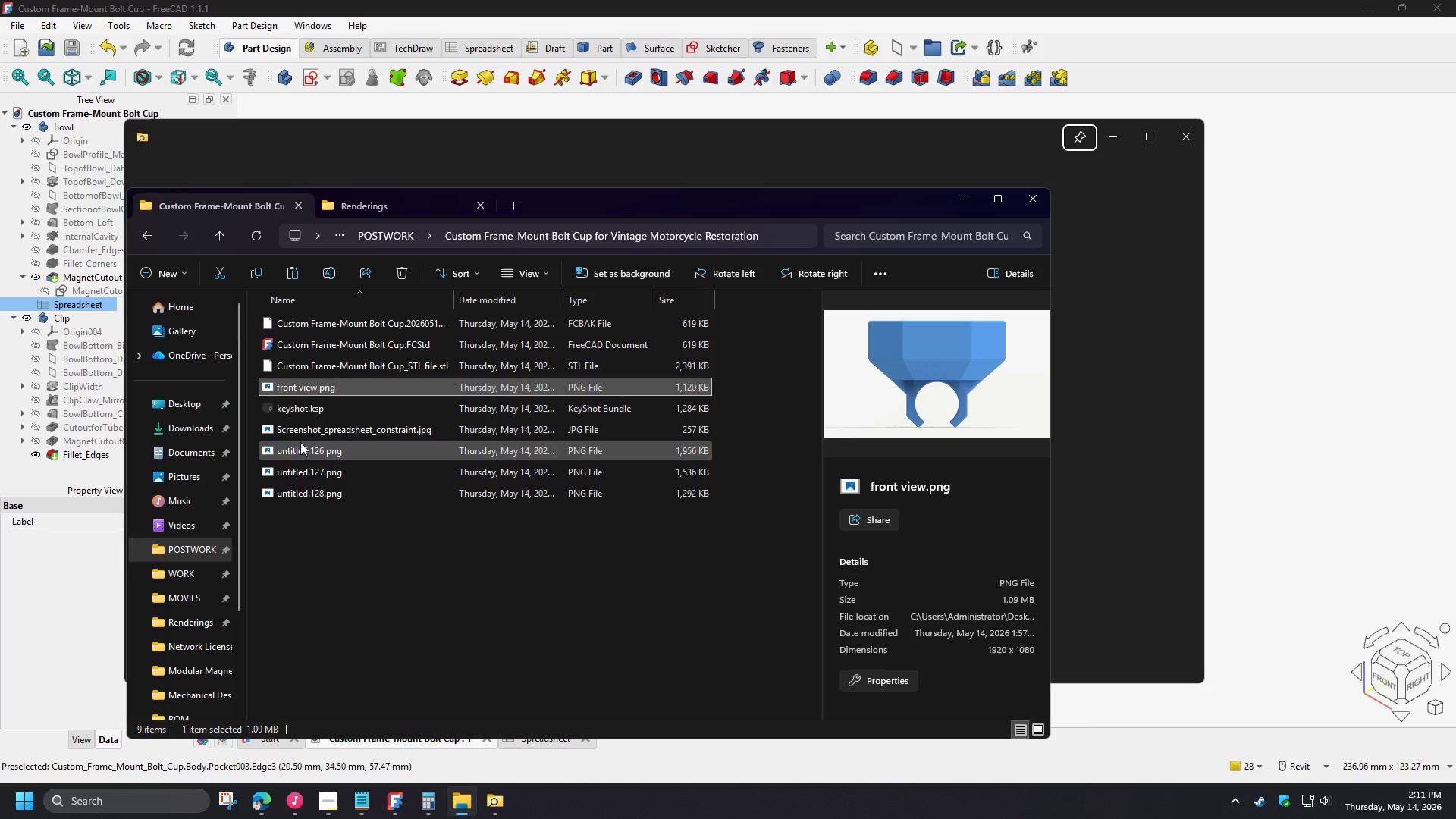 
left_click([302, 454])
 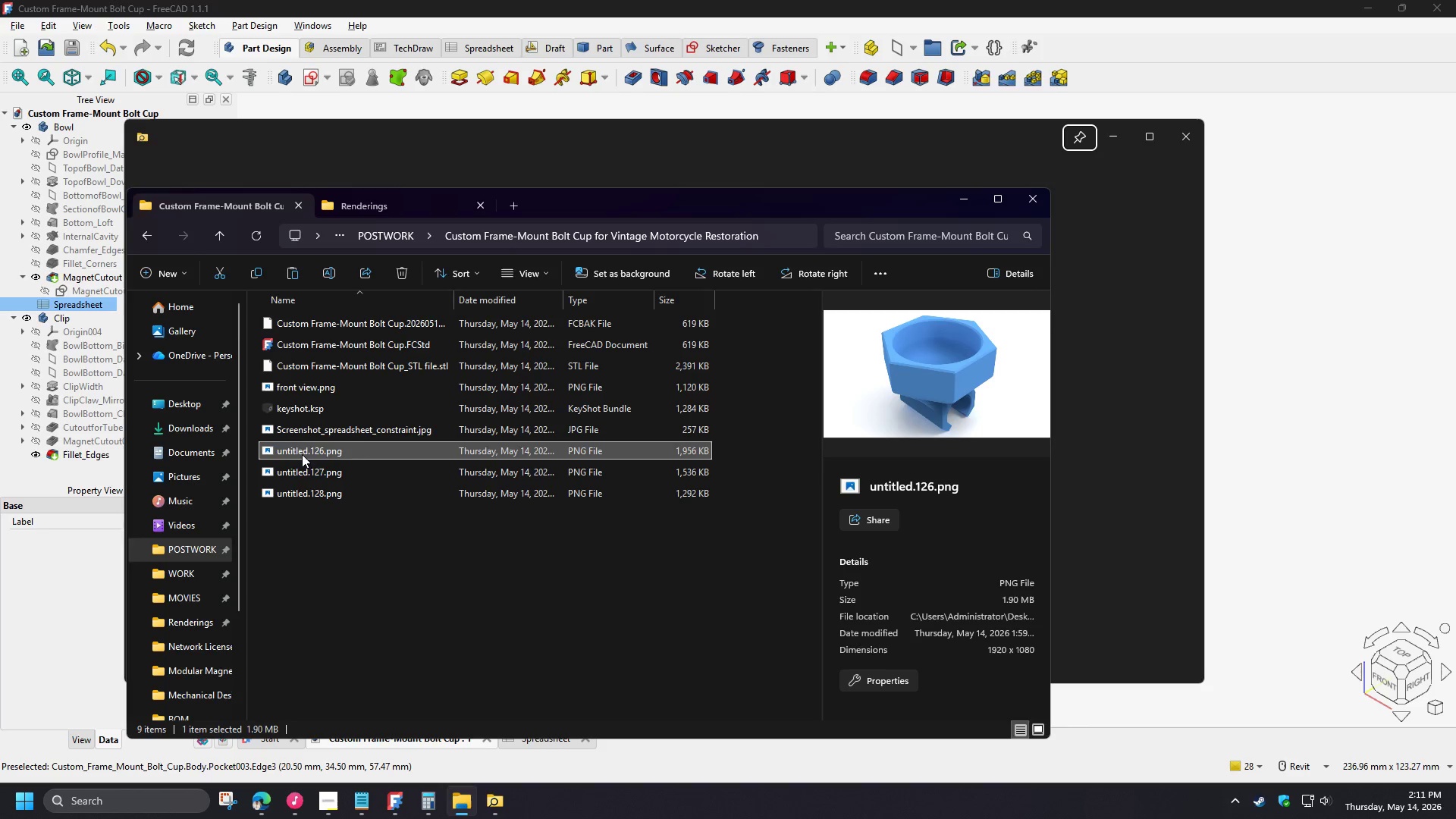 
type([F2]3-quarter per)
 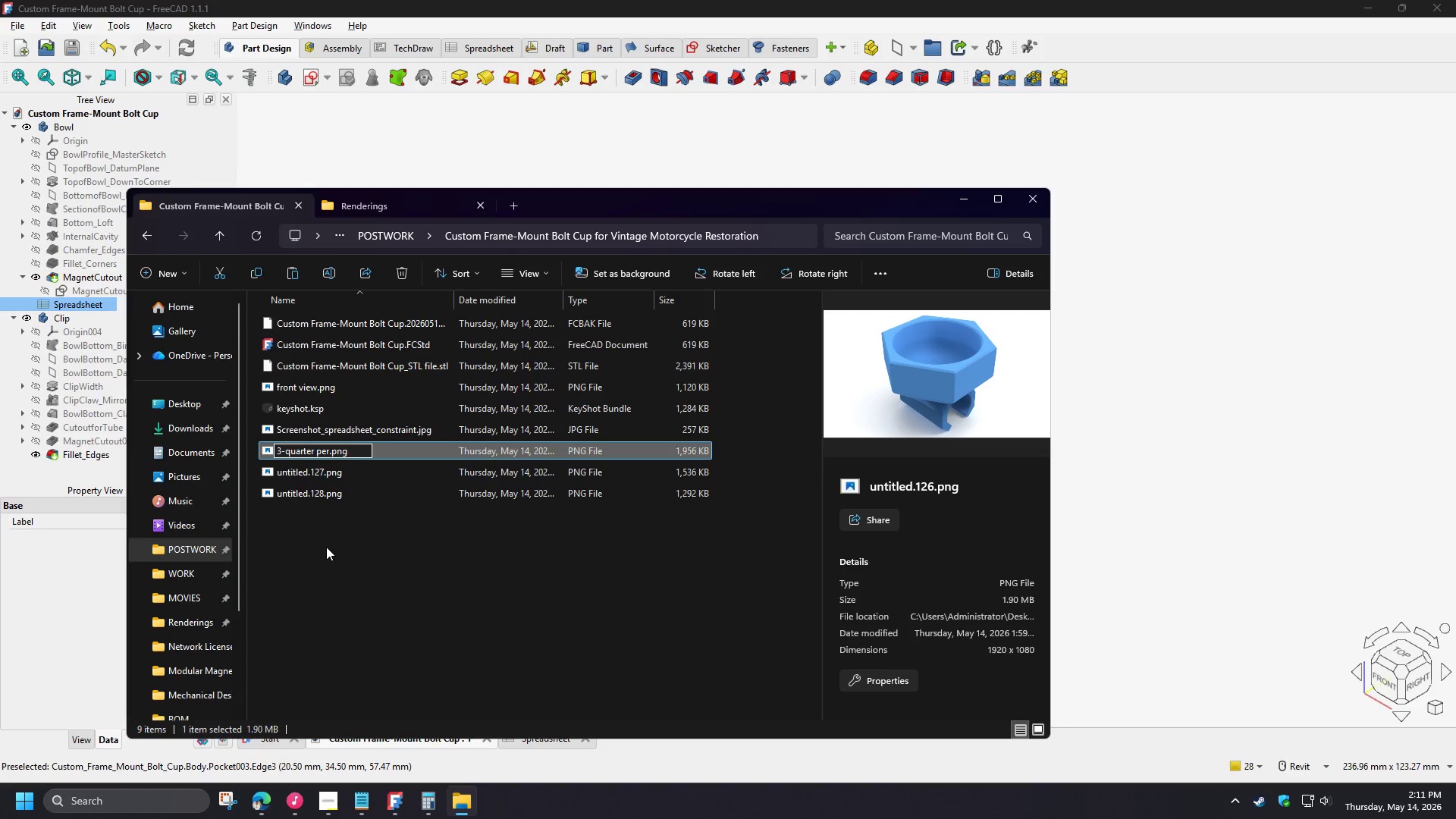 
type(spe)
 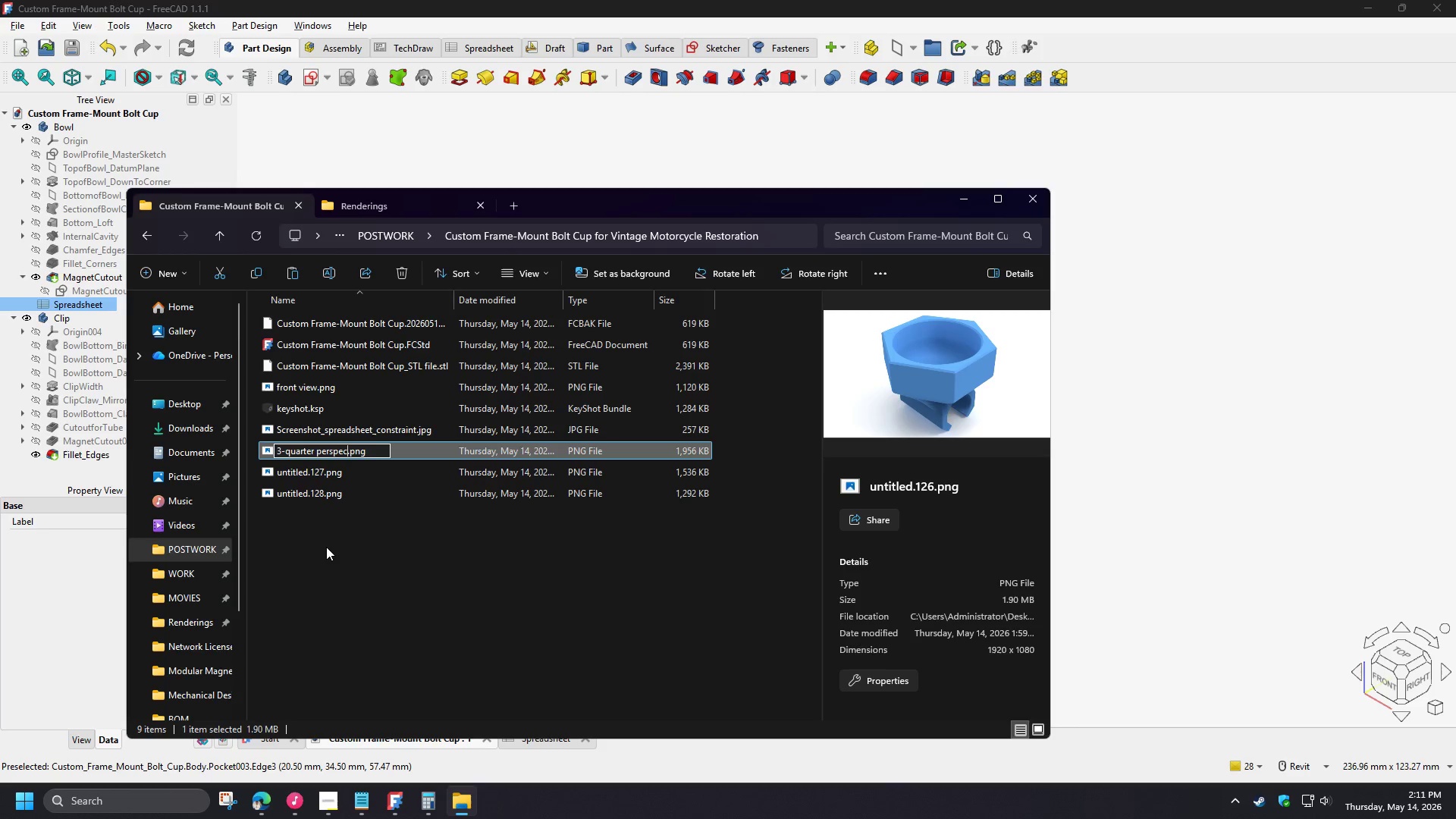 
type(ctuve)
key(Backspace)
key(Backspace)
key(Backspace)
type(ive view)
 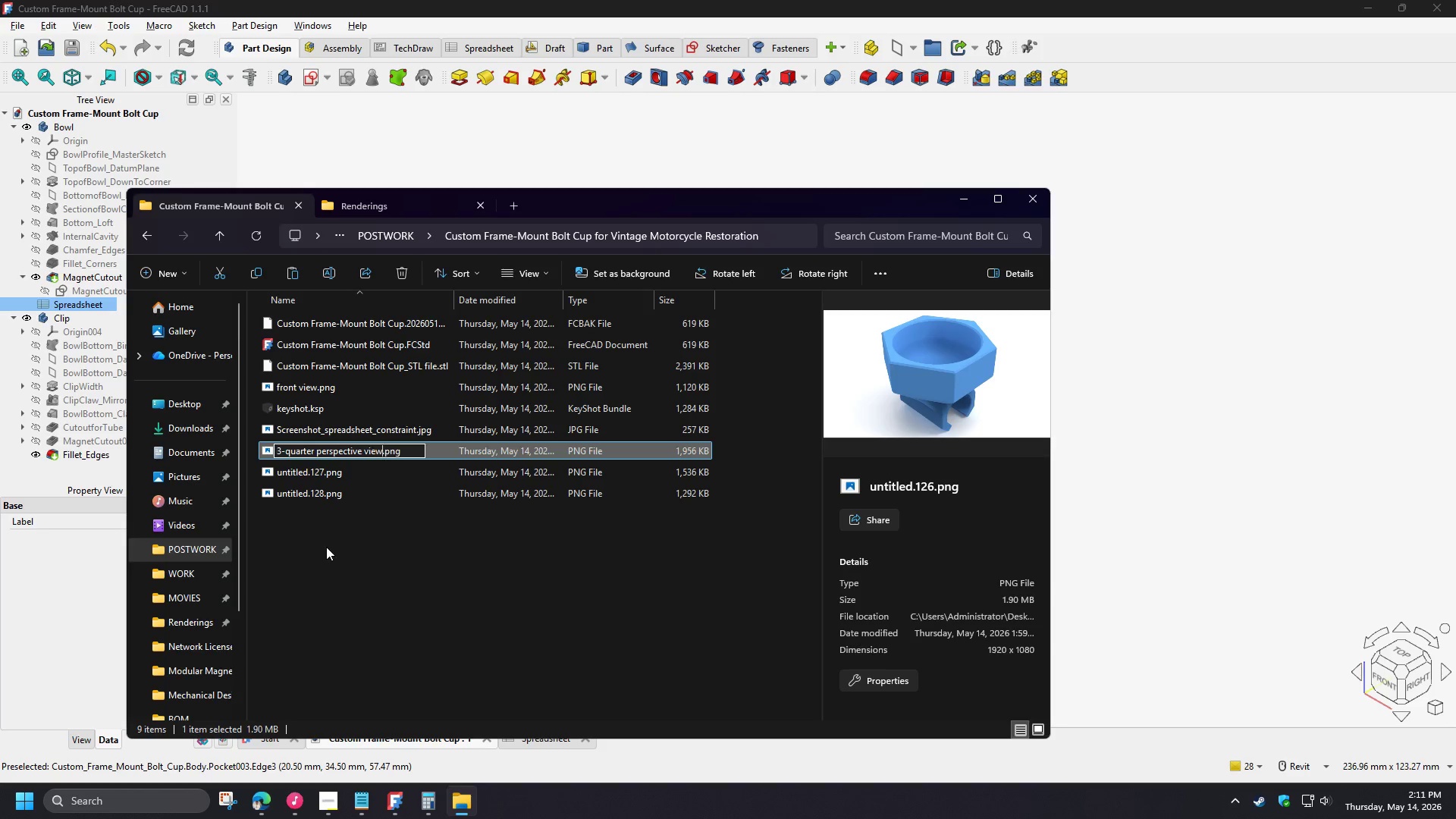 
key(Enter)
 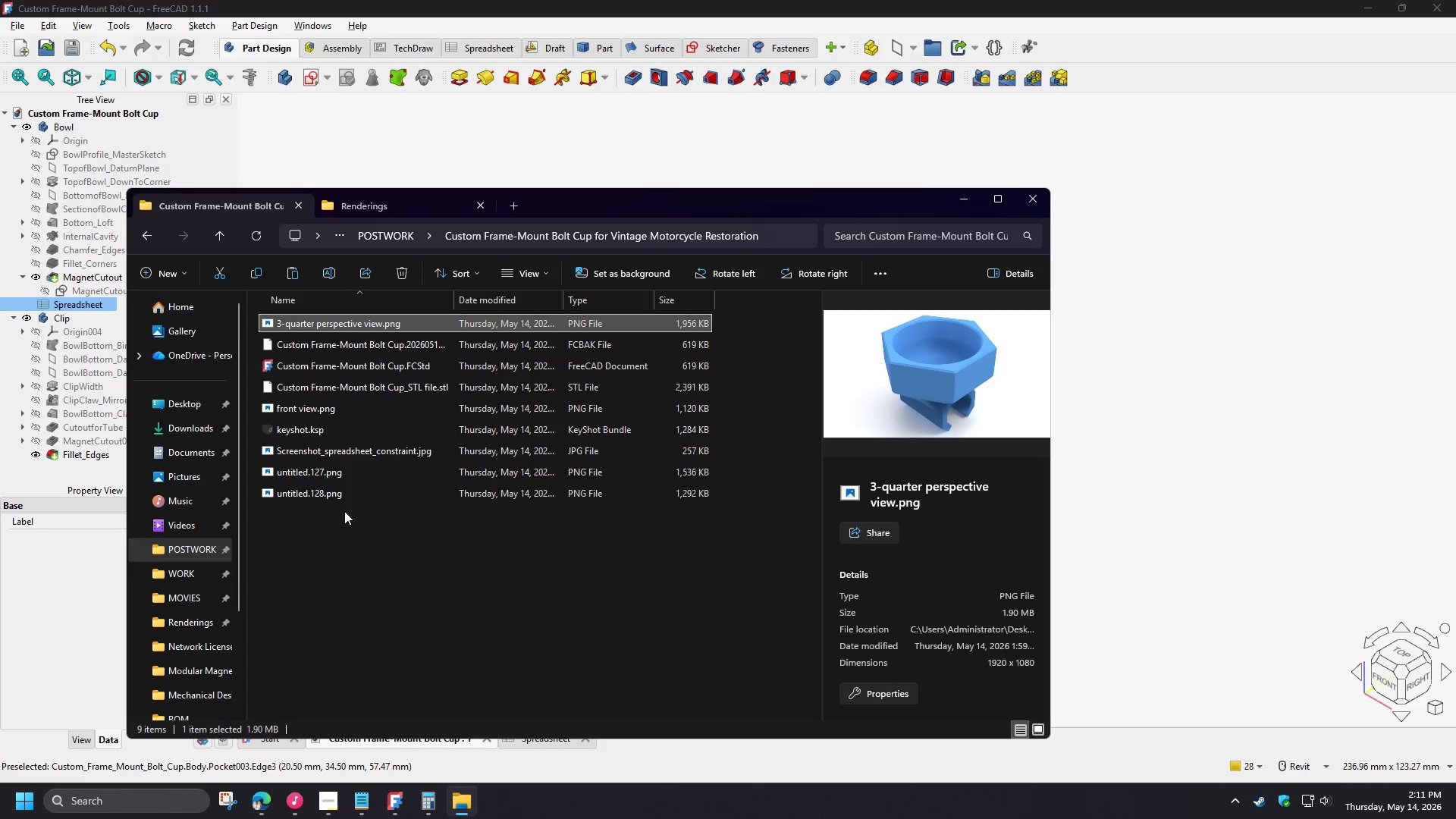 
left_click([330, 473])
 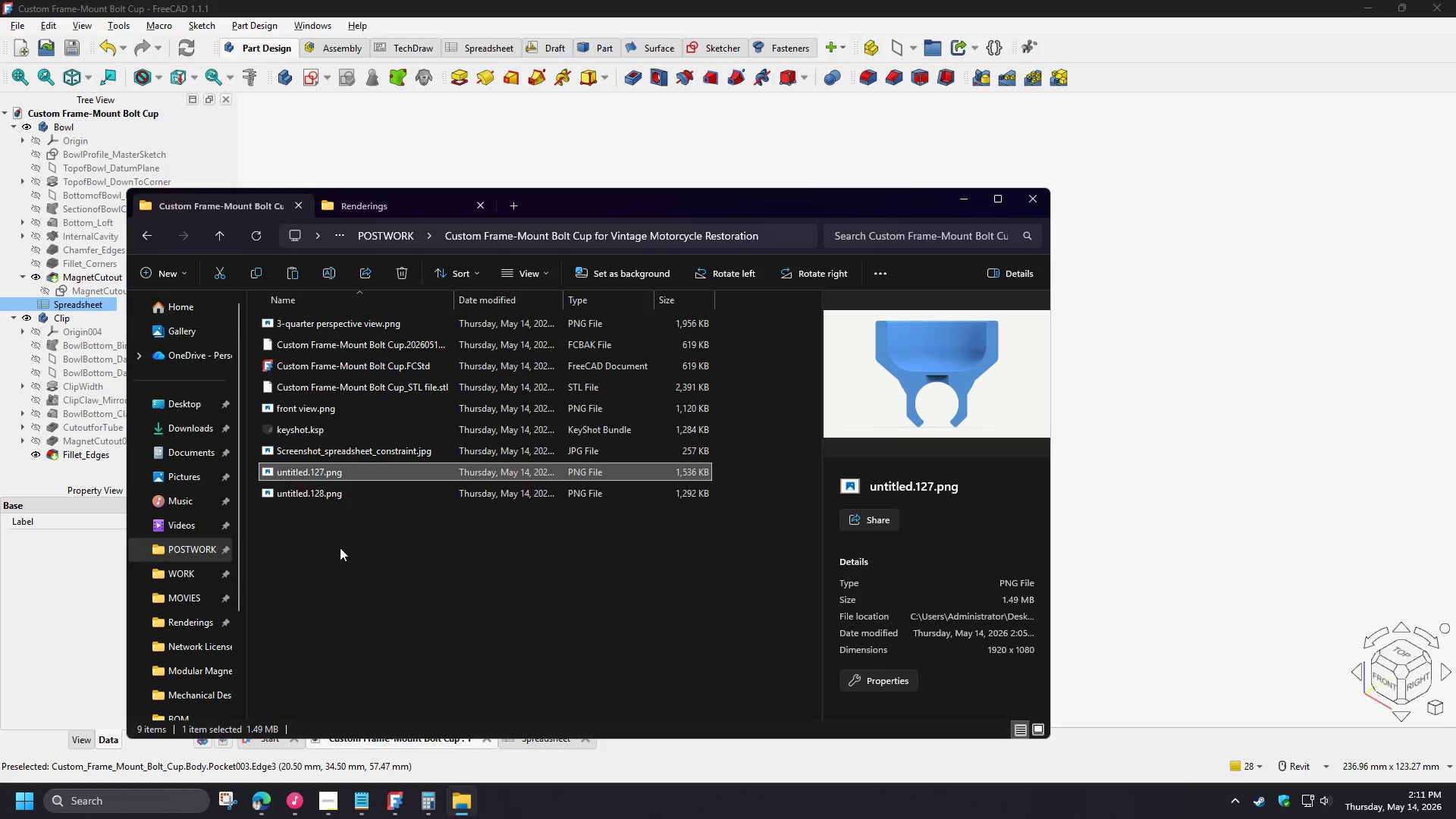 
type([F2]section profile)
 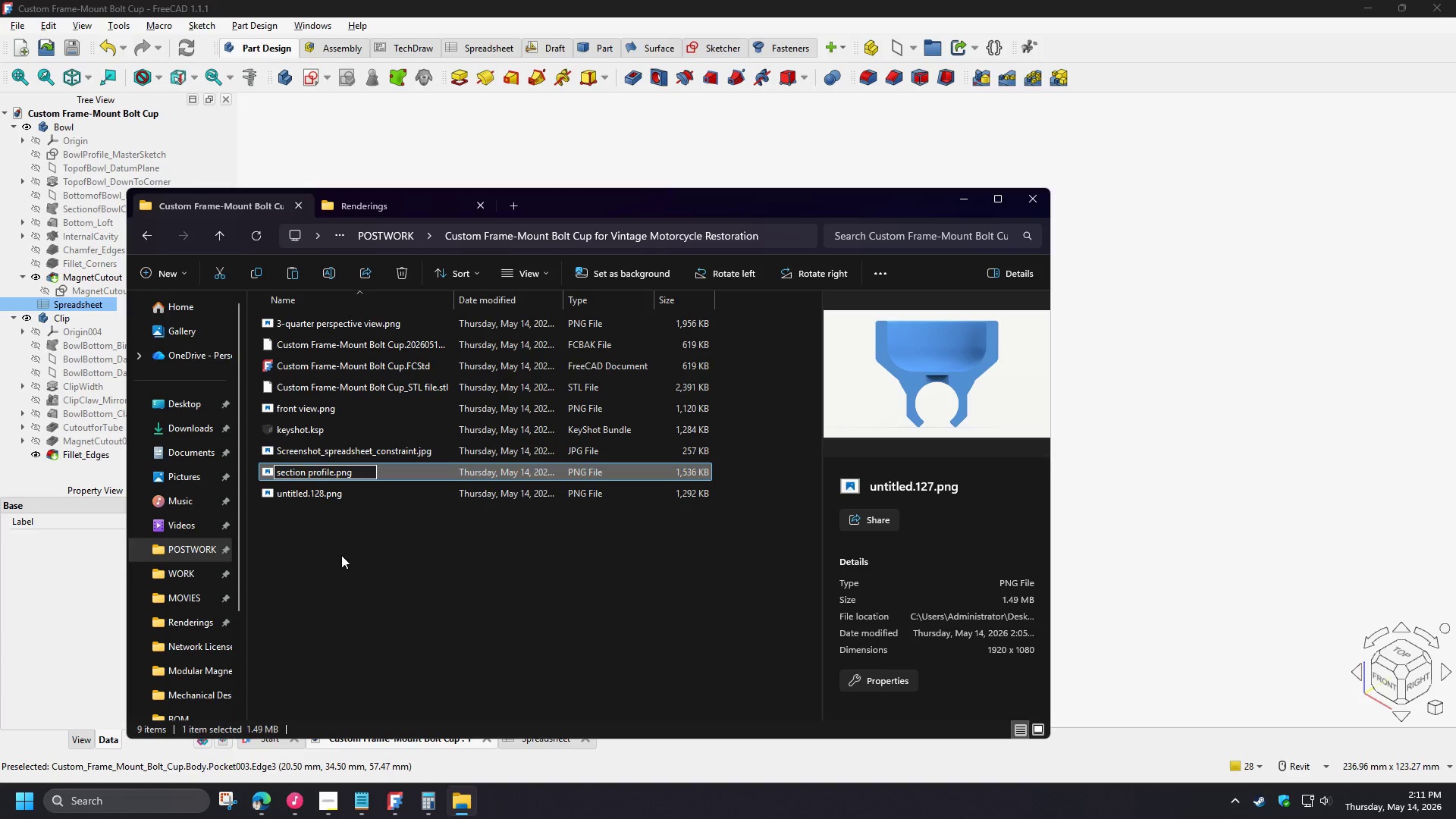 
left_click([341, 555])
 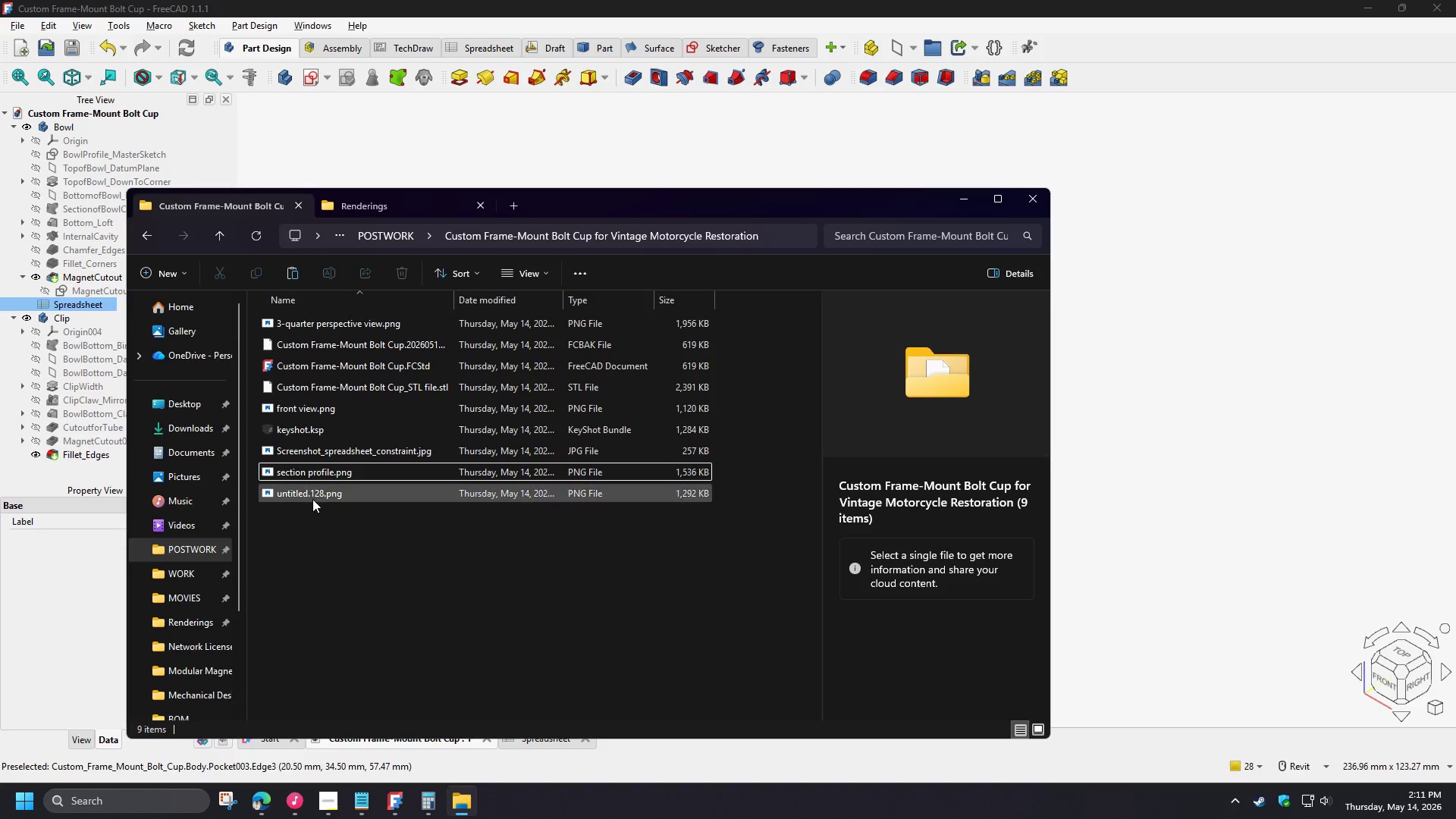 
left_click([312, 499])
 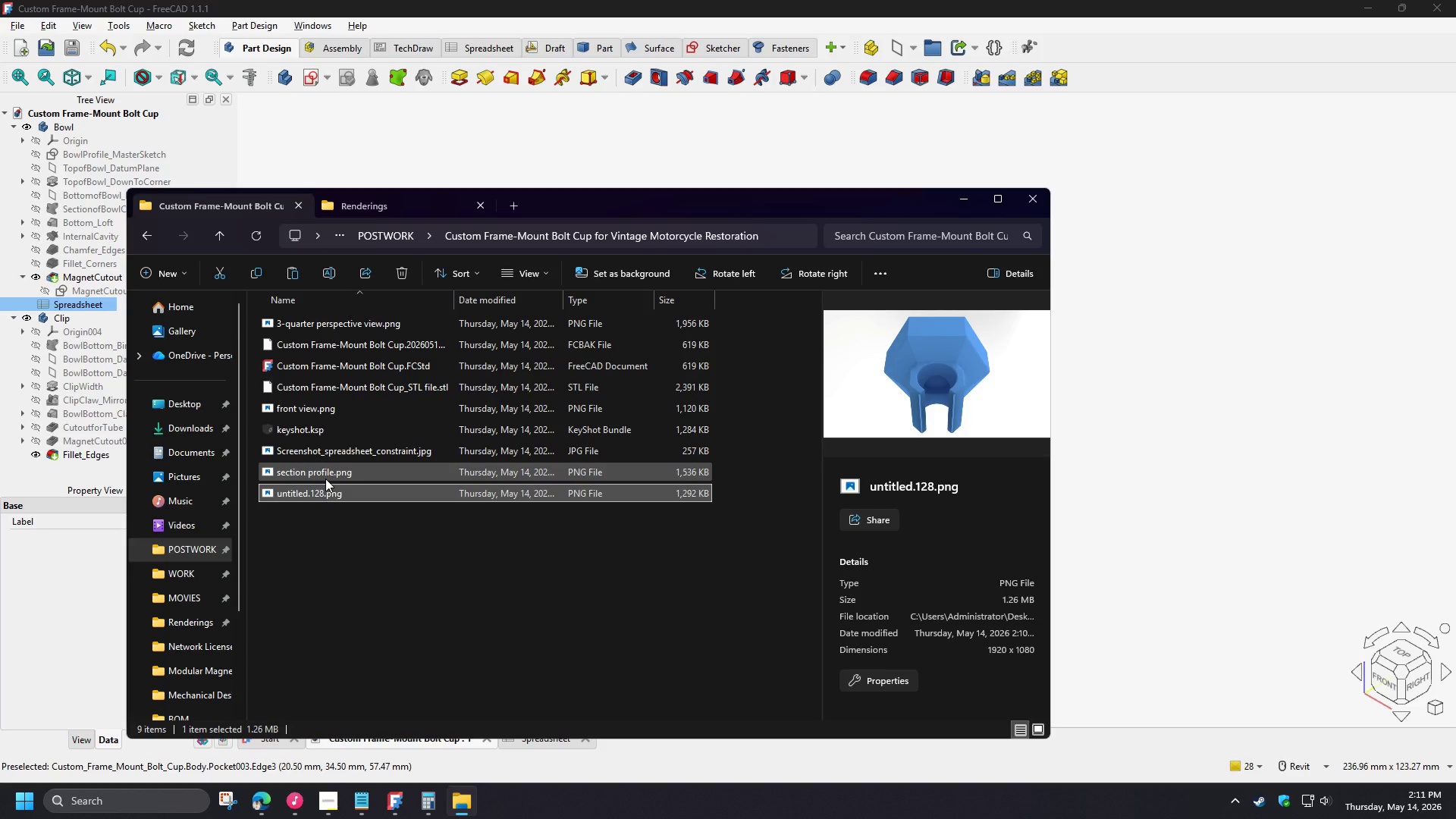 
left_click([325, 479])
 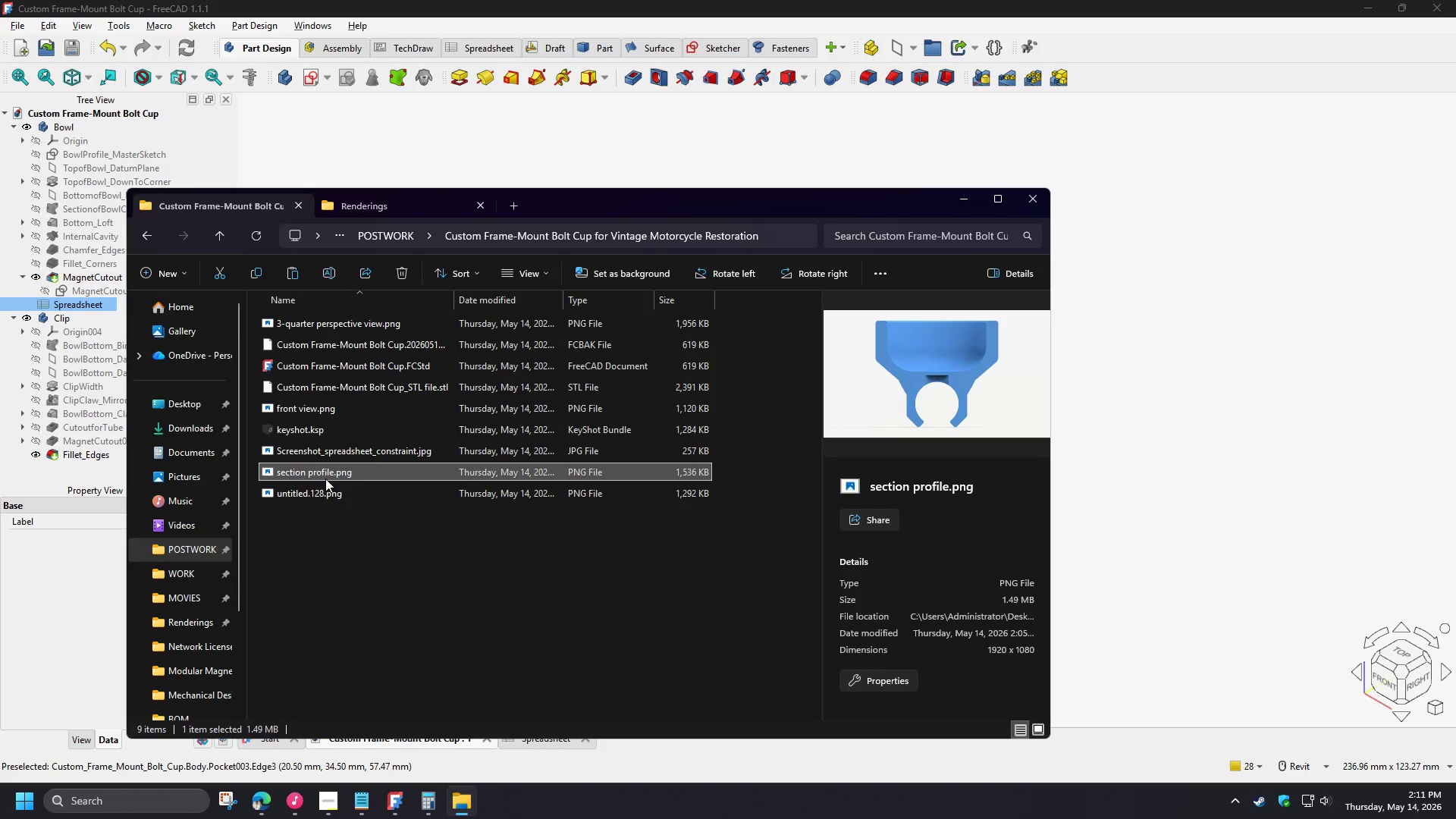 
key(F2)
 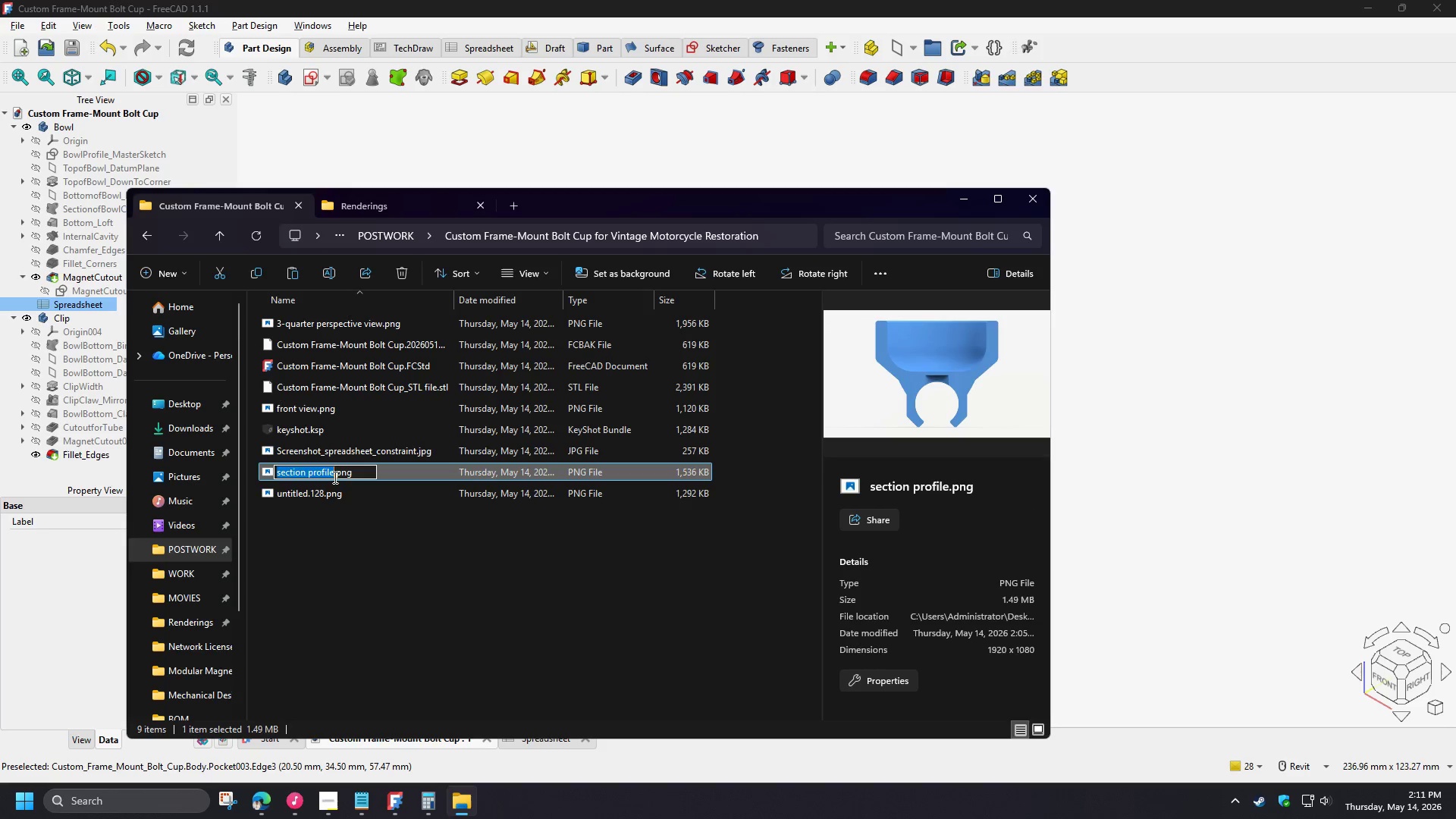 
left_click([334, 477])
 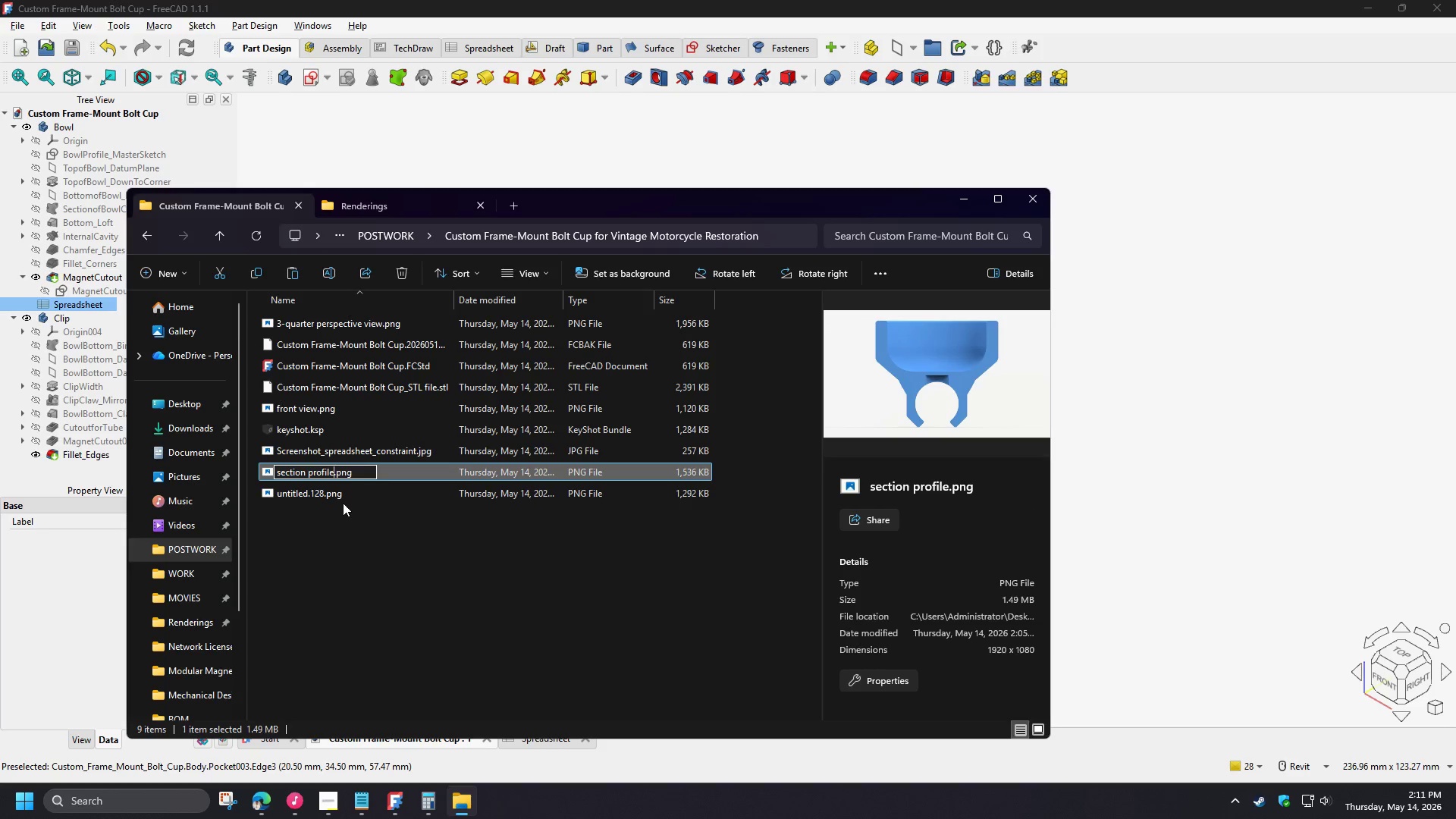 
type( view)
 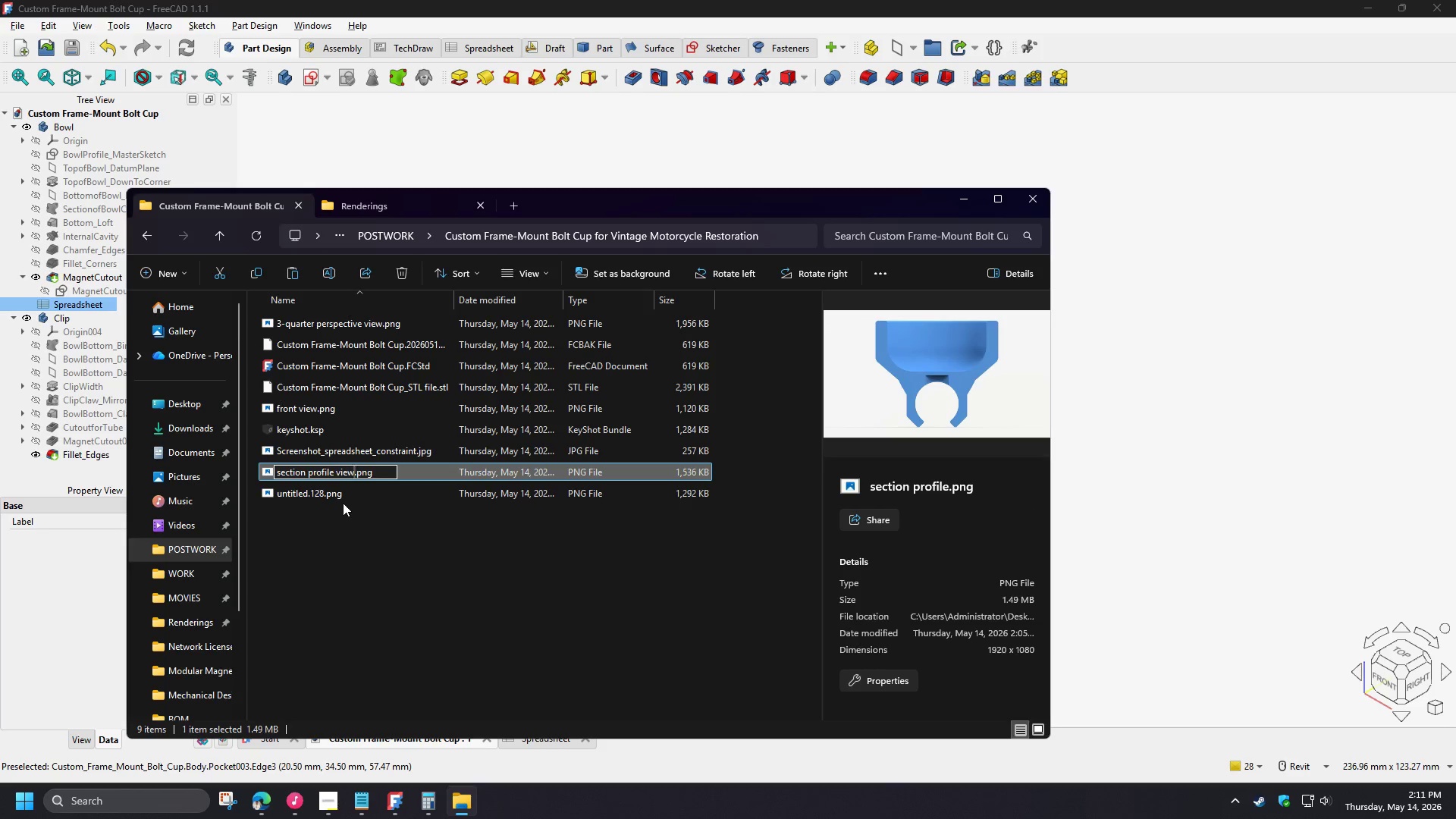 
key(Enter)
 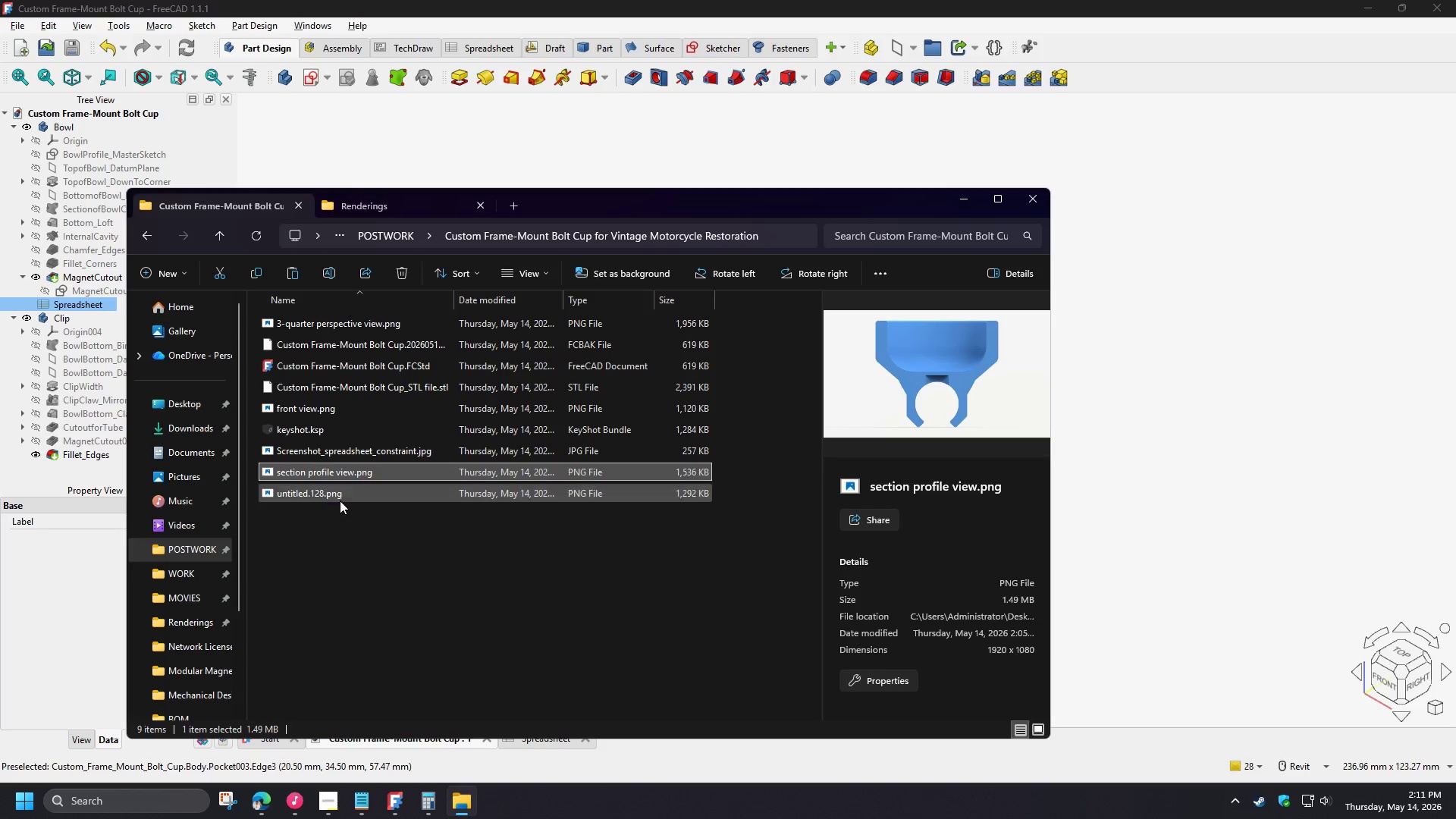 
left_click([332, 492])
 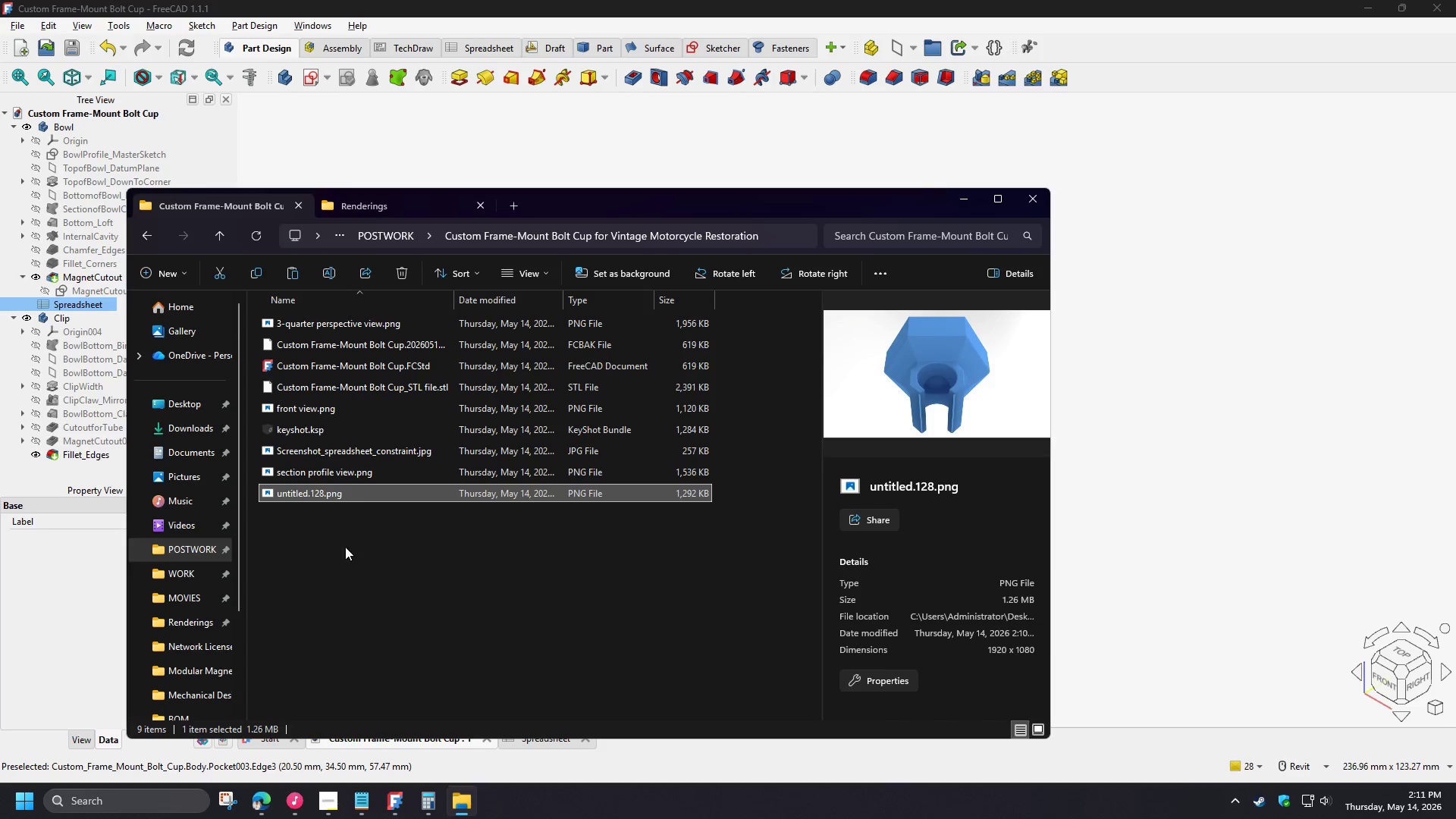 
type([F2]bottom)
 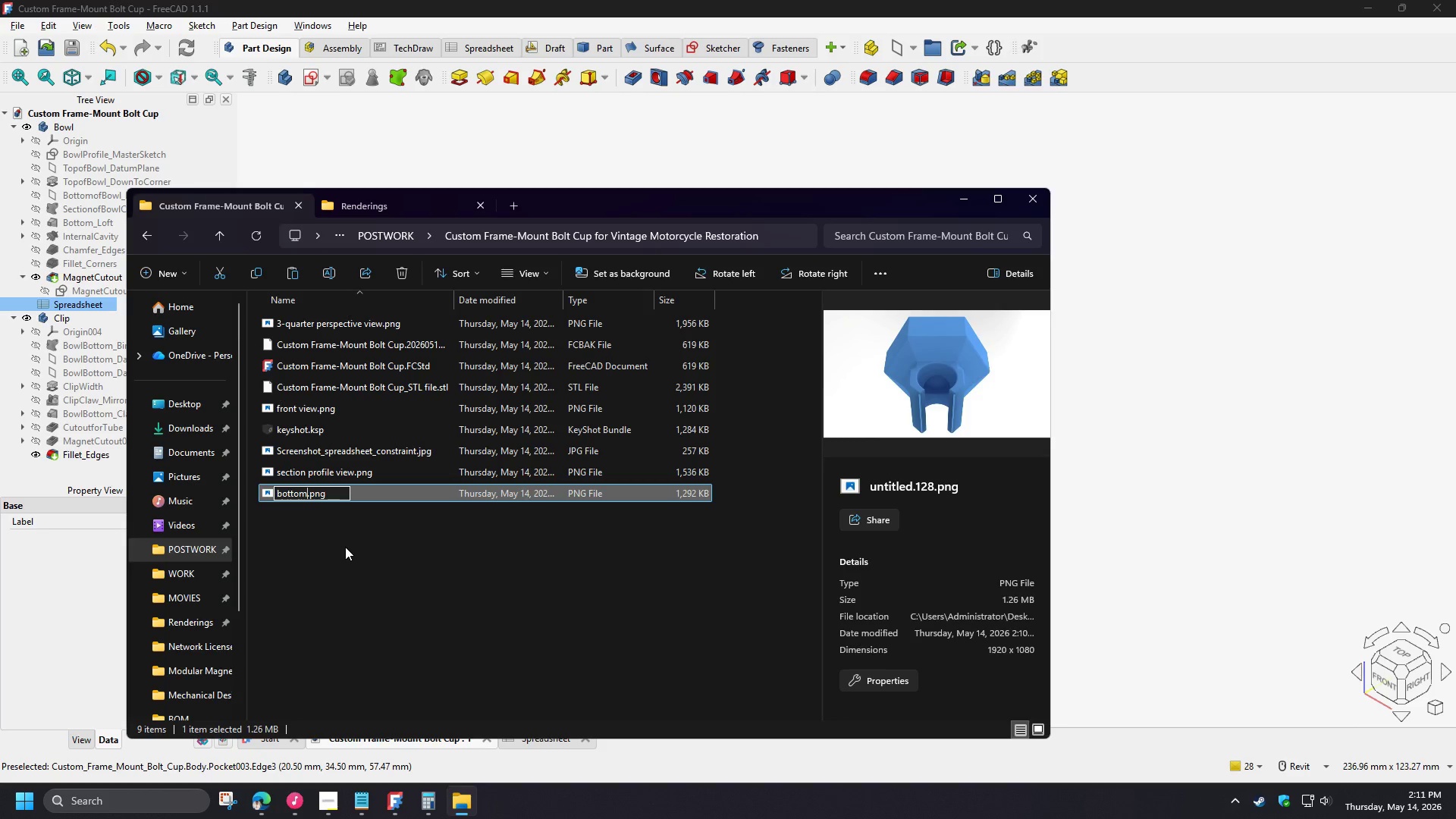 
type(-up vi)
 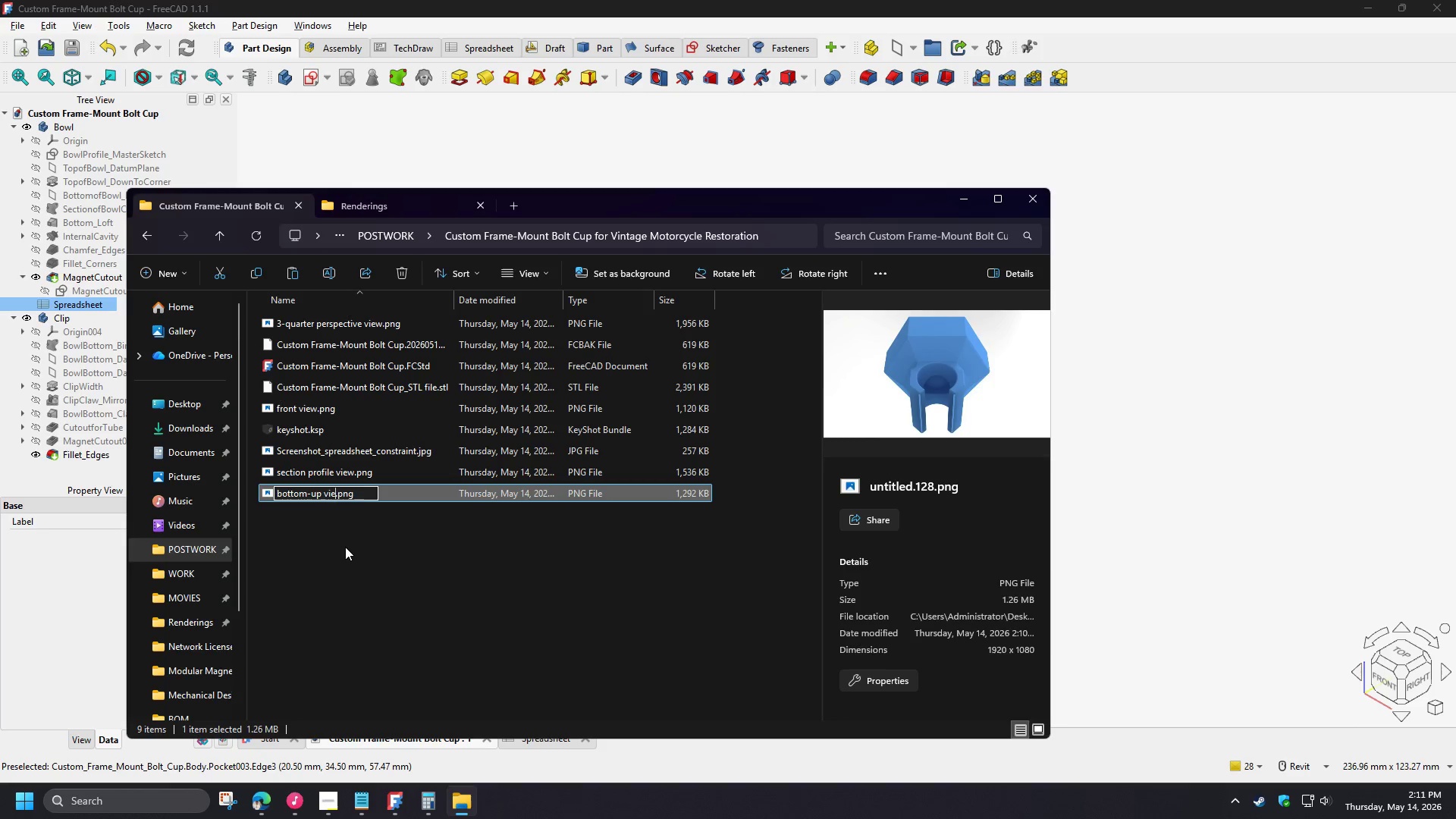 
type(ew)
 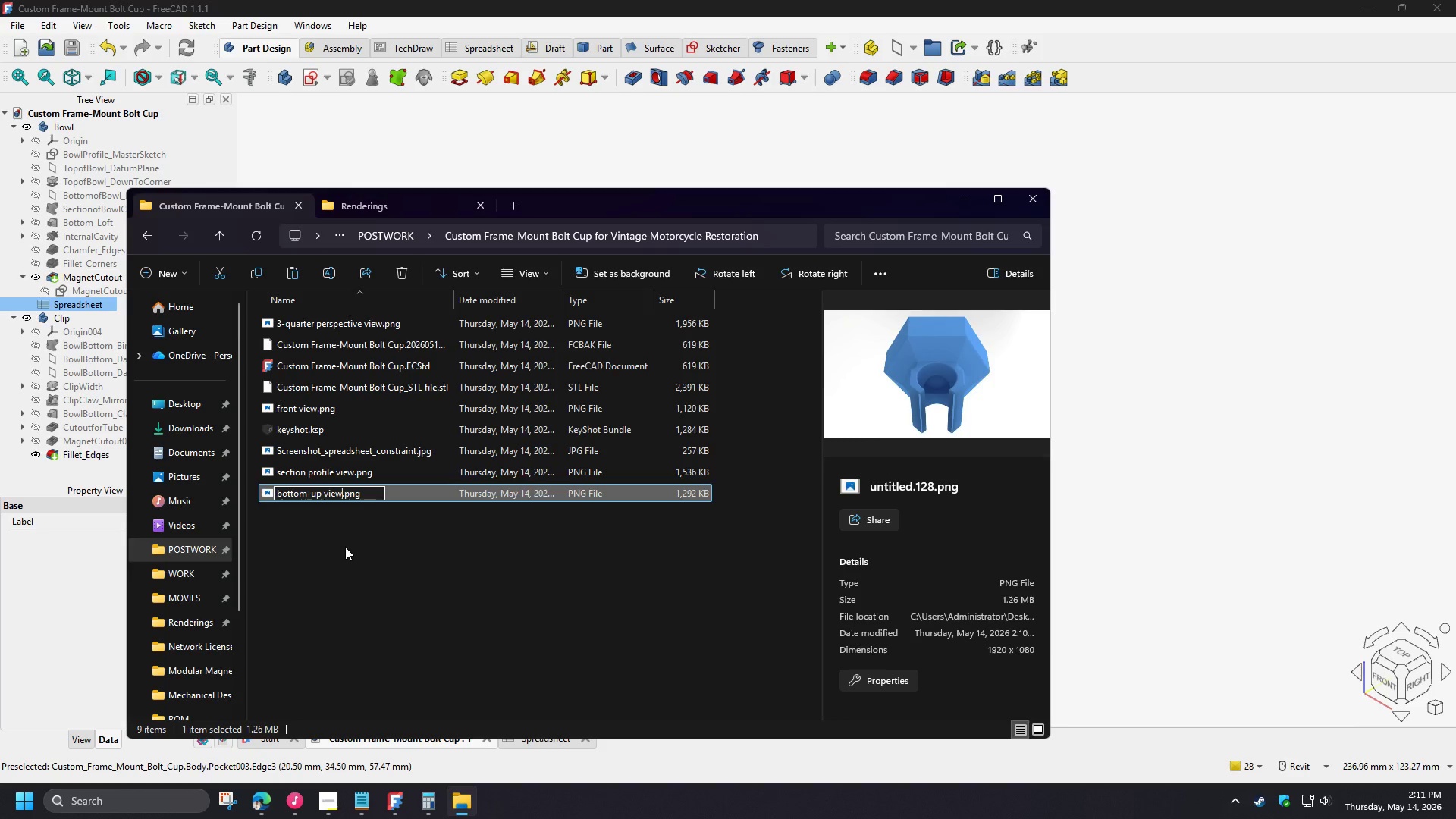 